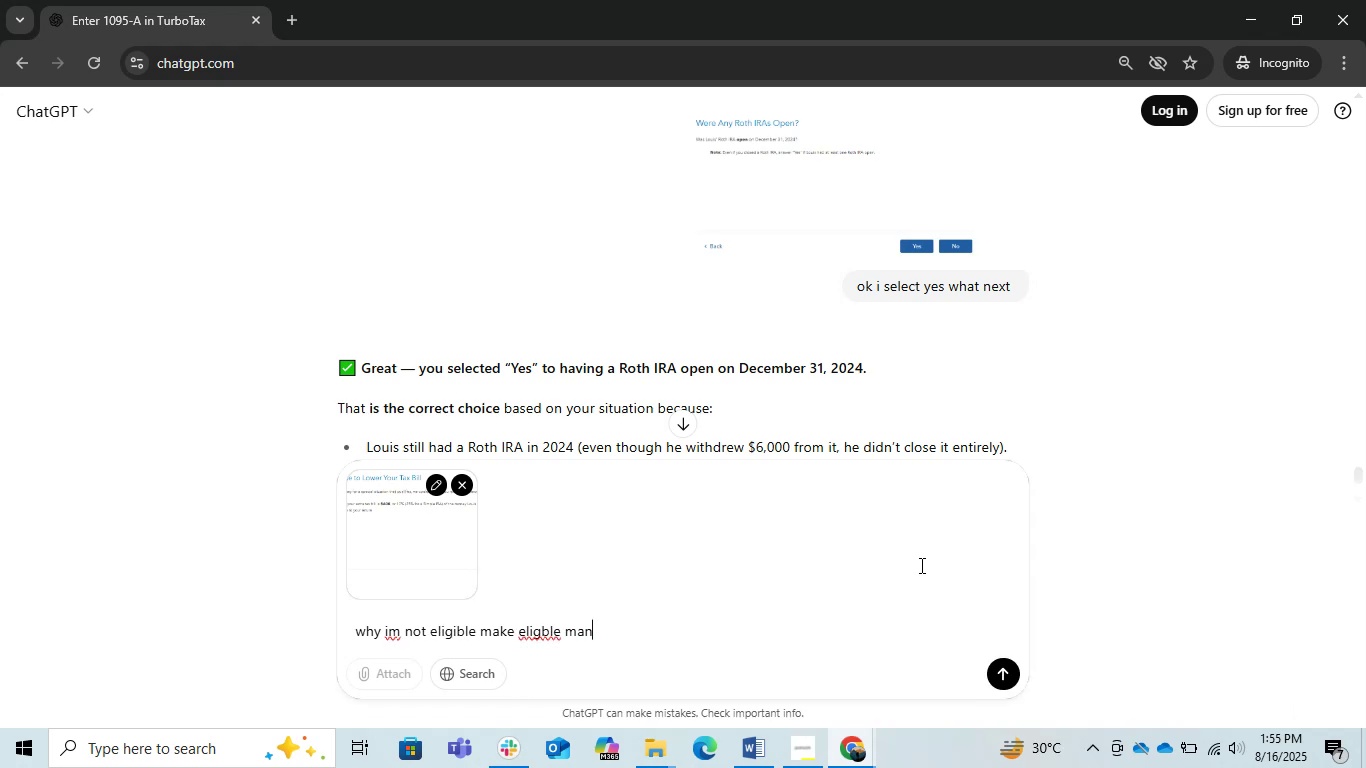 
key(Enter)
 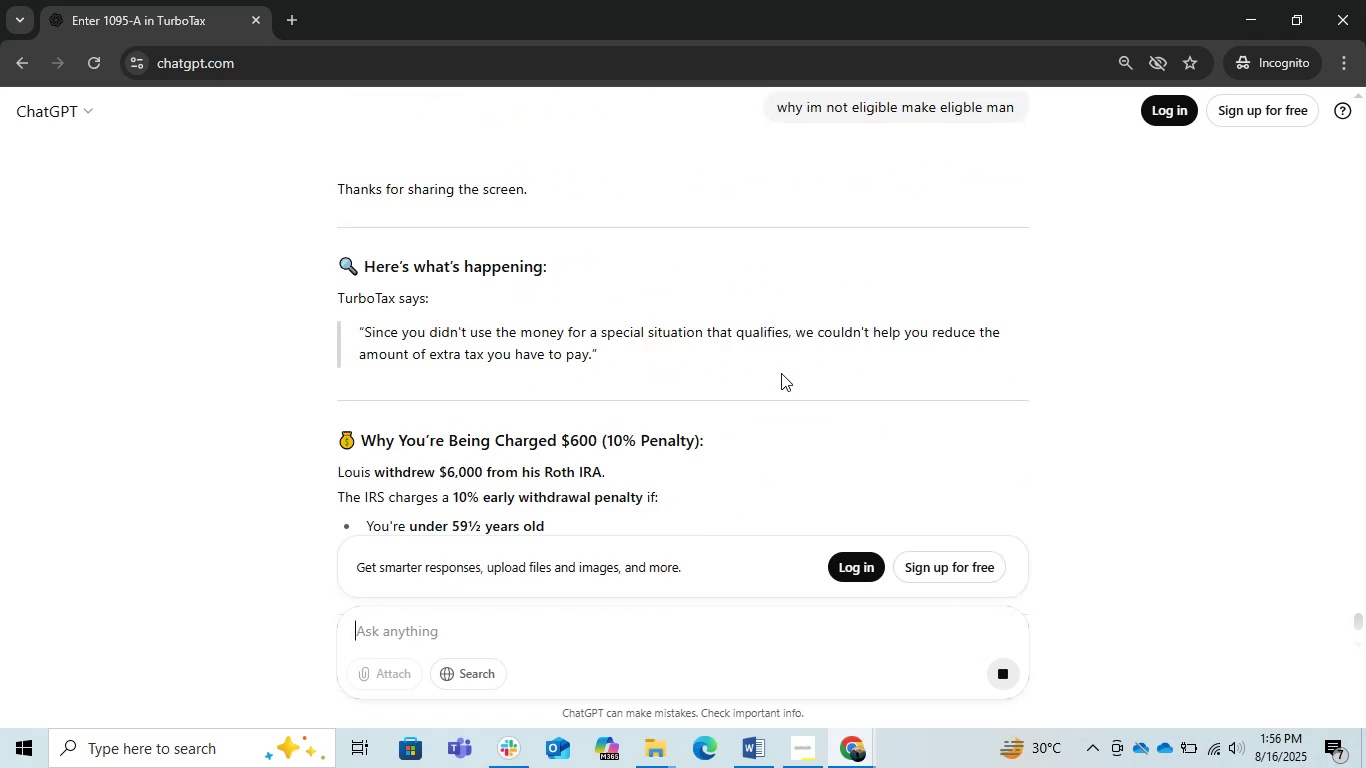 
wait(16.26)
 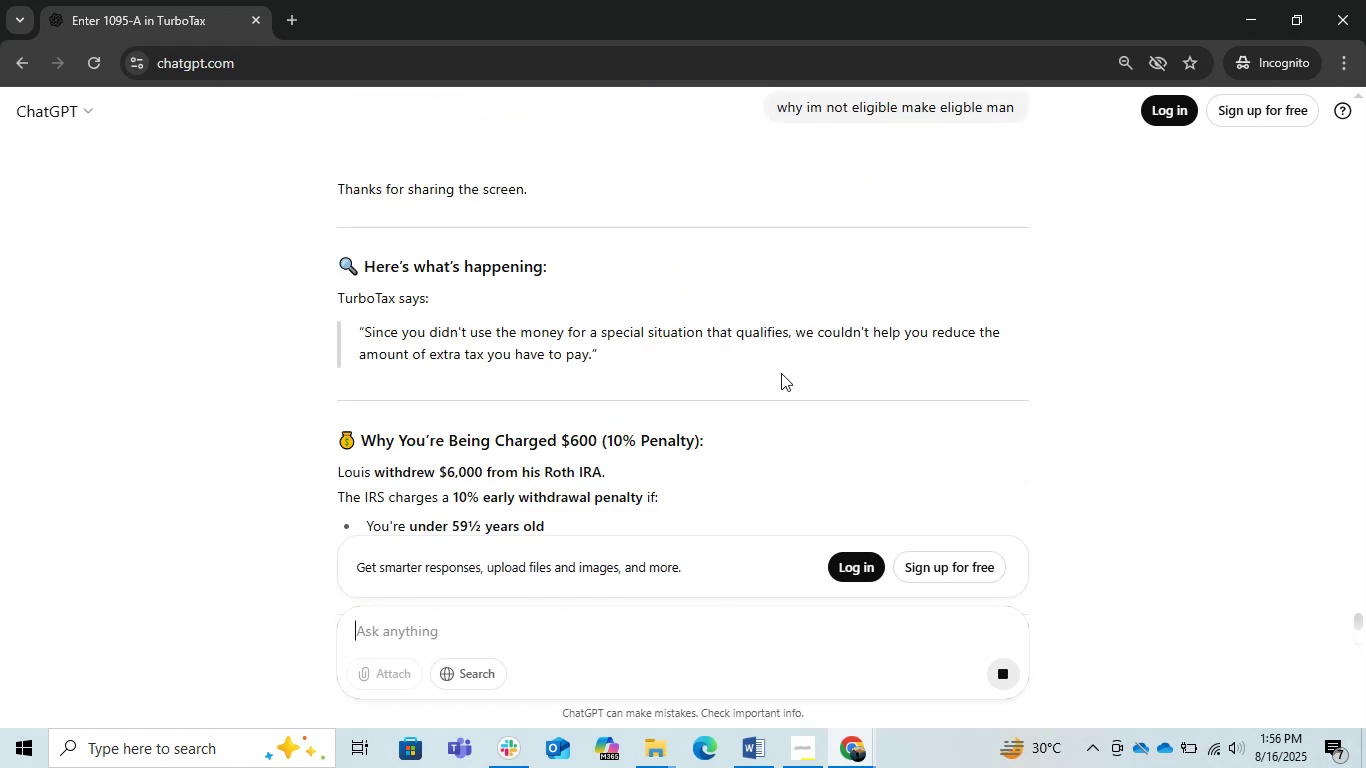 
scroll: coordinate [781, 373], scroll_direction: down, amount: 1.0
 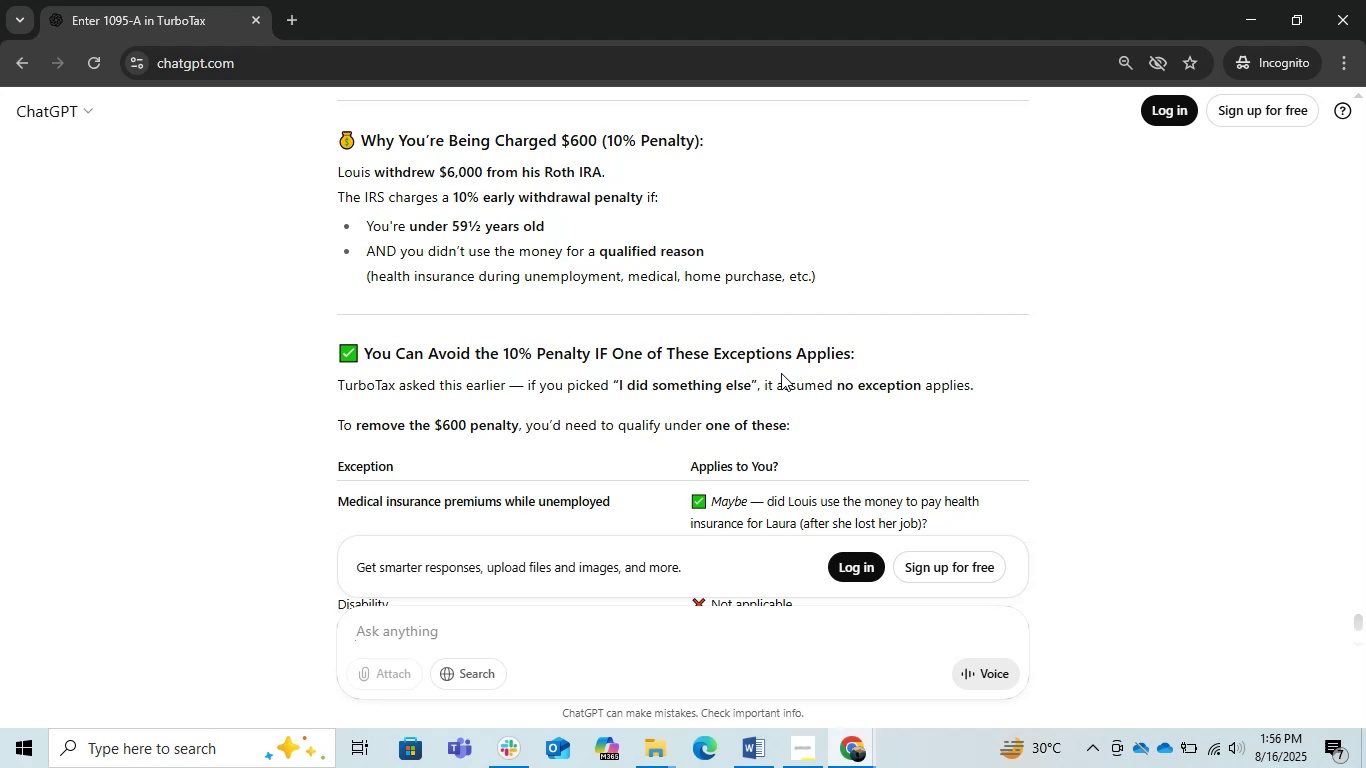 
wait(12.93)
 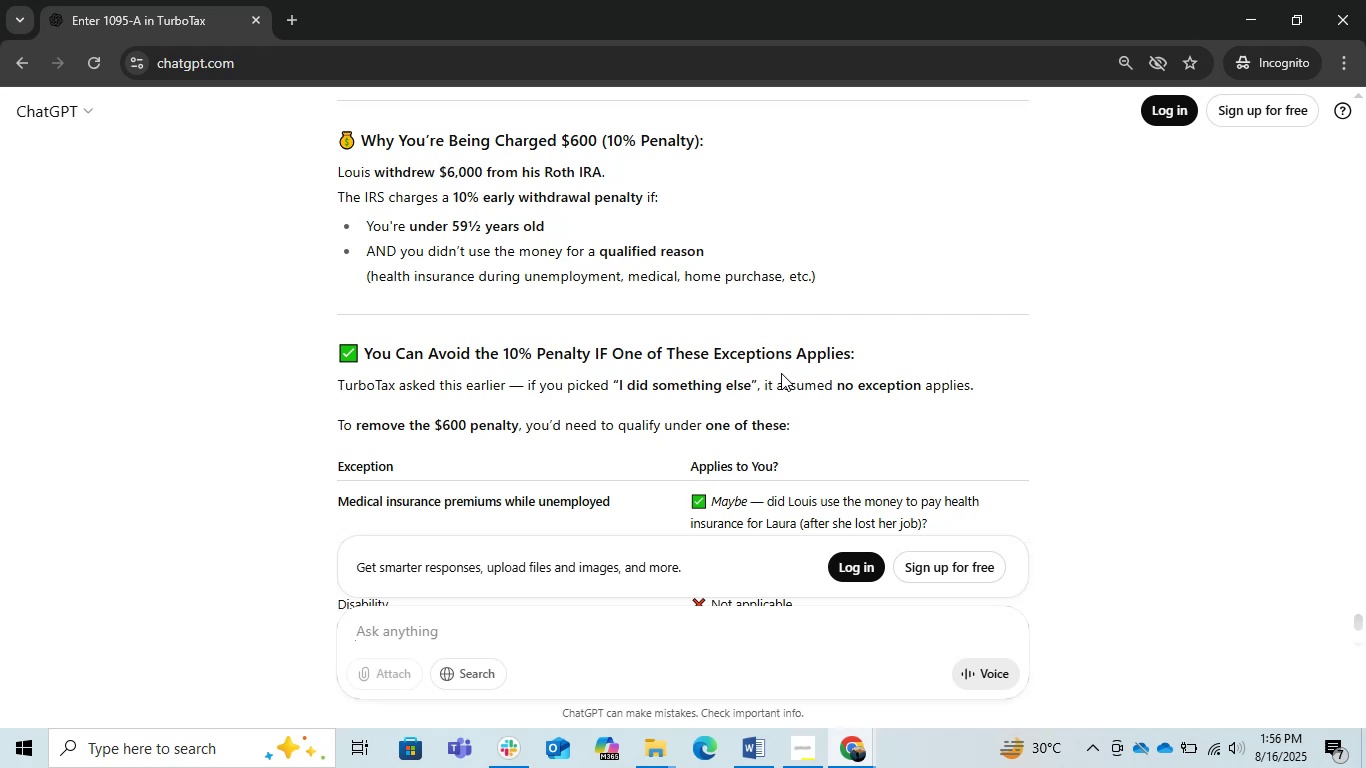 
scroll: coordinate [781, 373], scroll_direction: down, amount: 1.0
 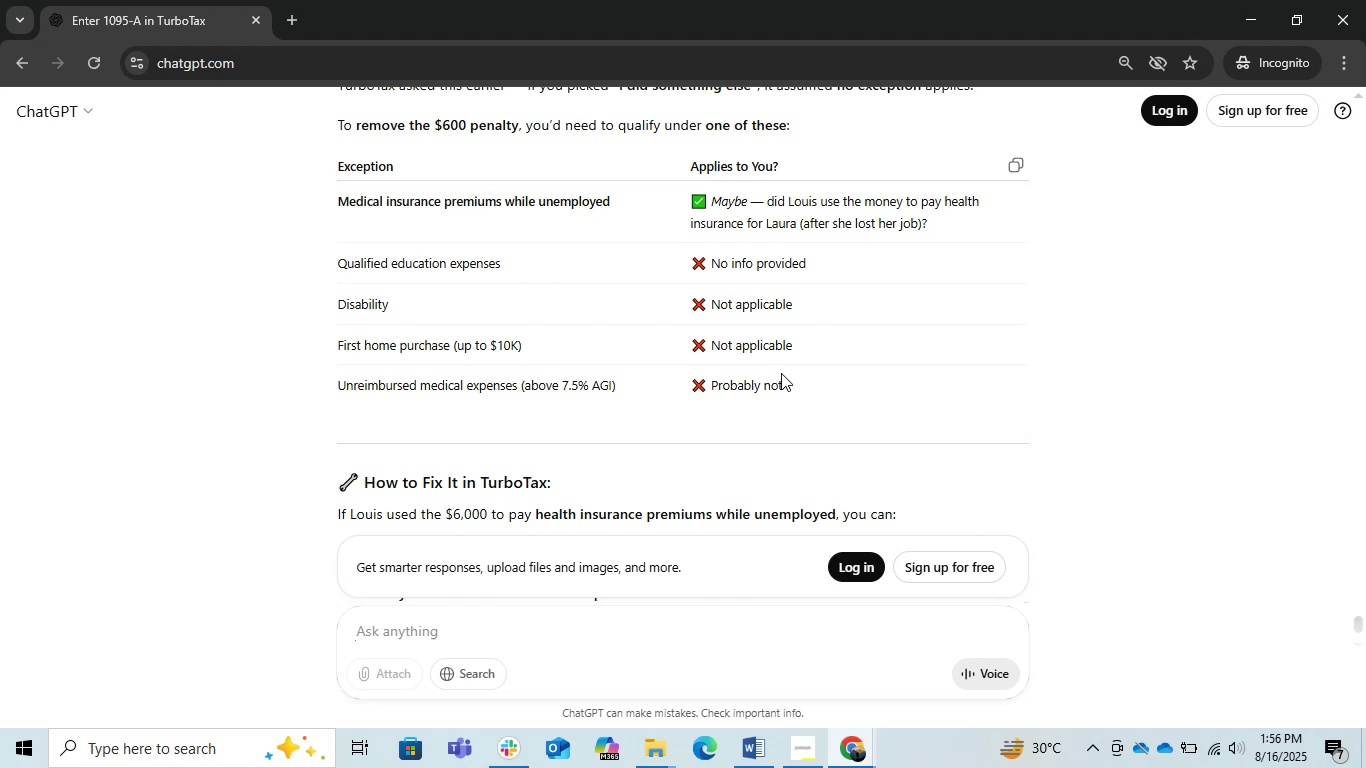 
wait(5.35)
 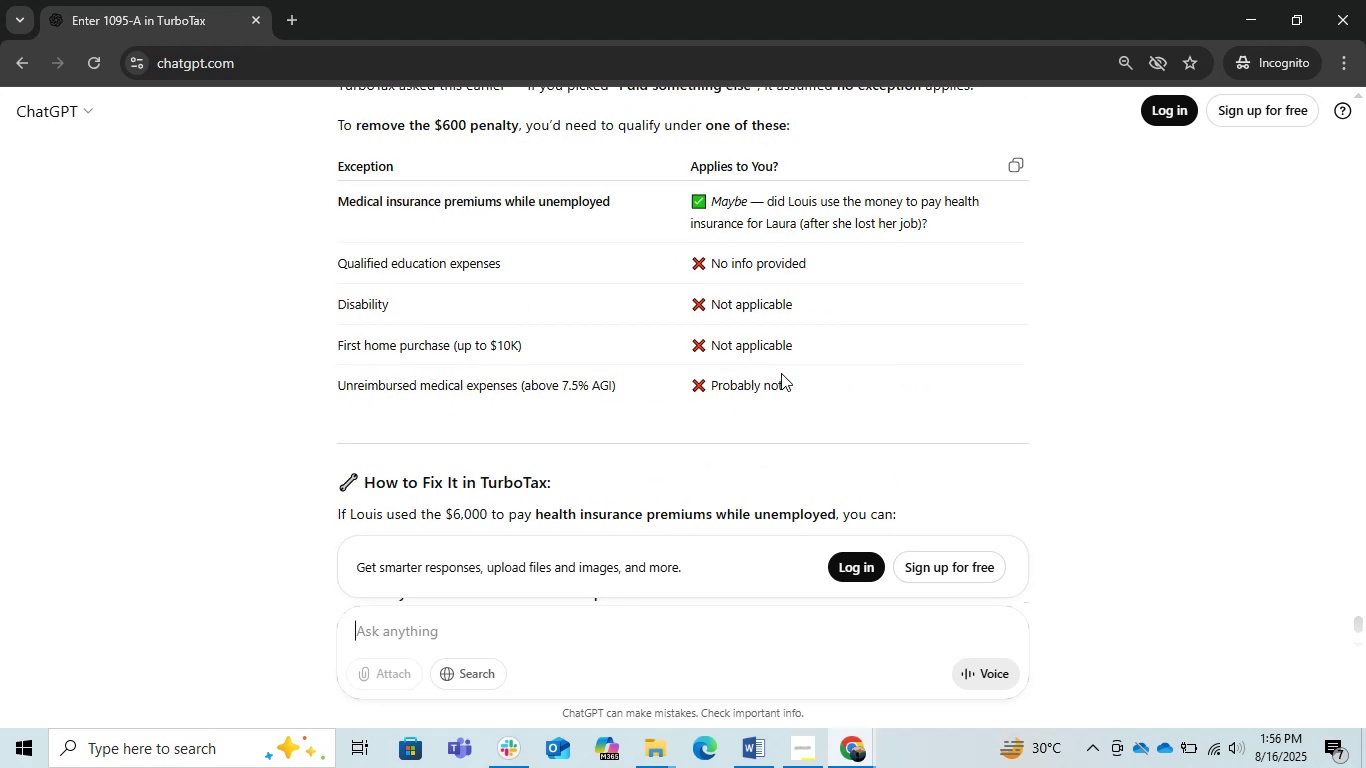 
scroll: coordinate [781, 373], scroll_direction: down, amount: 2.0
 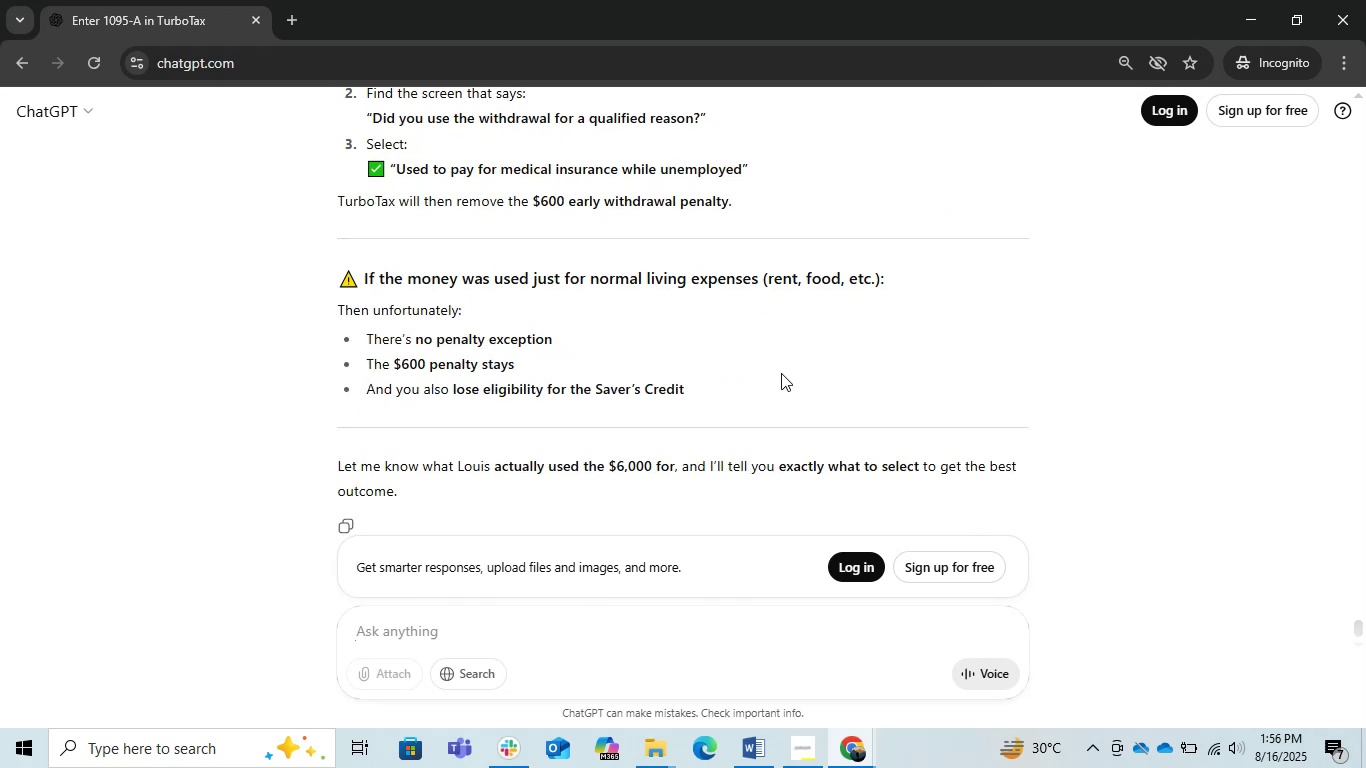 
scroll: coordinate [781, 373], scroll_direction: up, amount: 1.0
 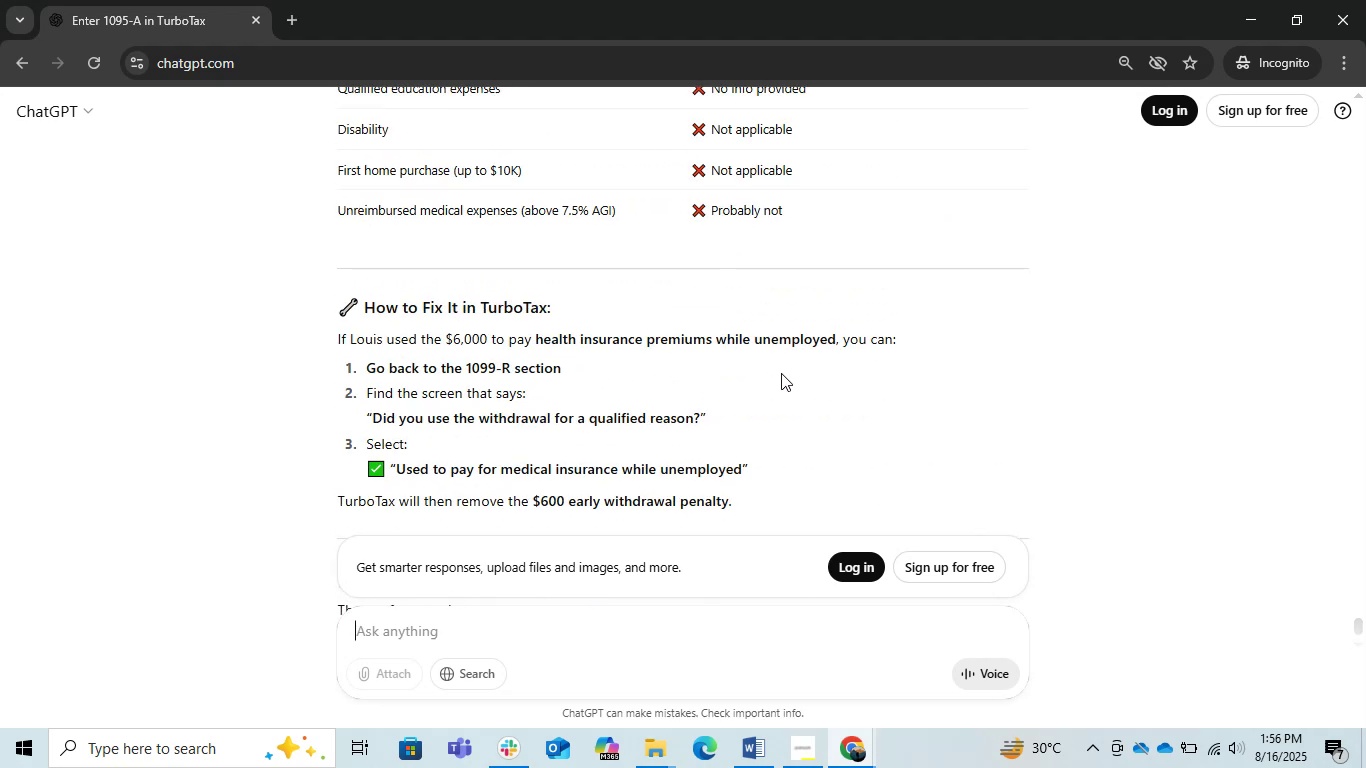 
wait(8.69)
 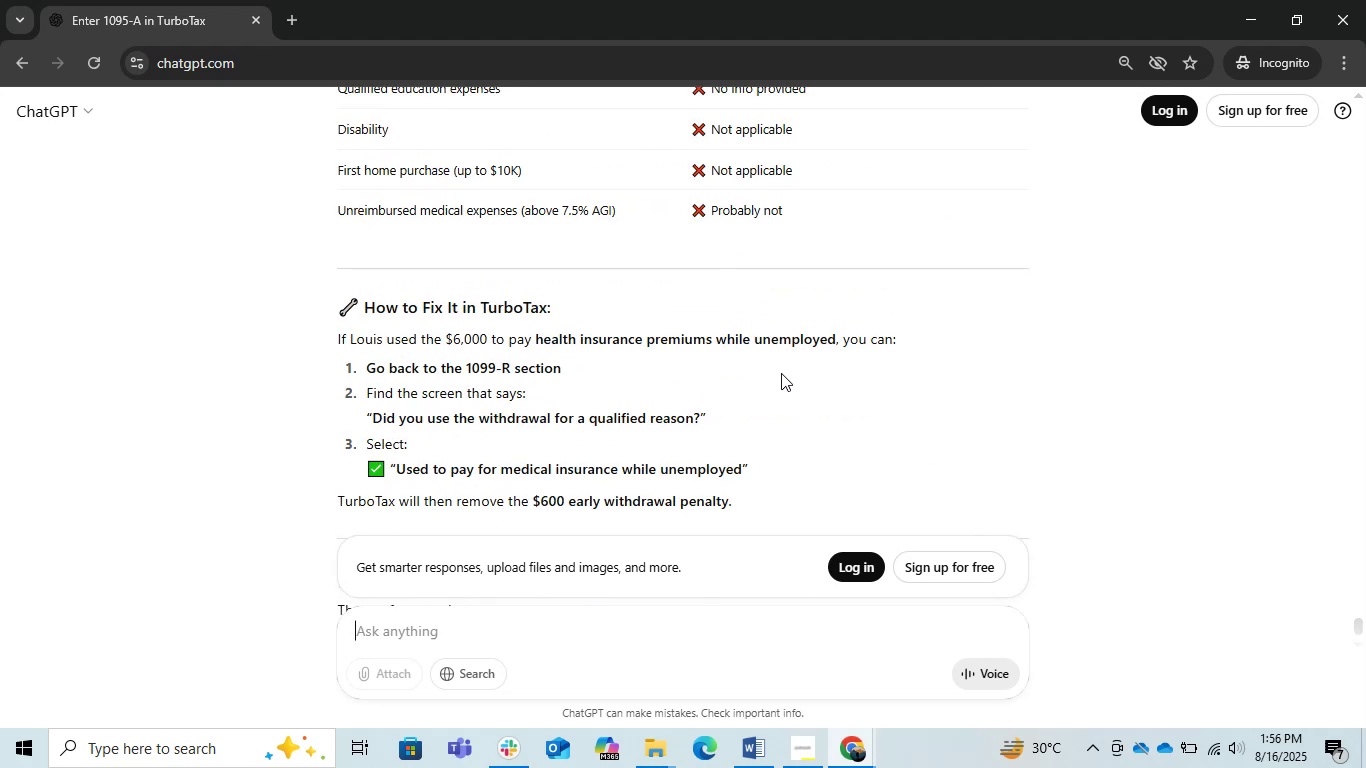 
scroll: coordinate [769, 372], scroll_direction: down, amount: 10.0
 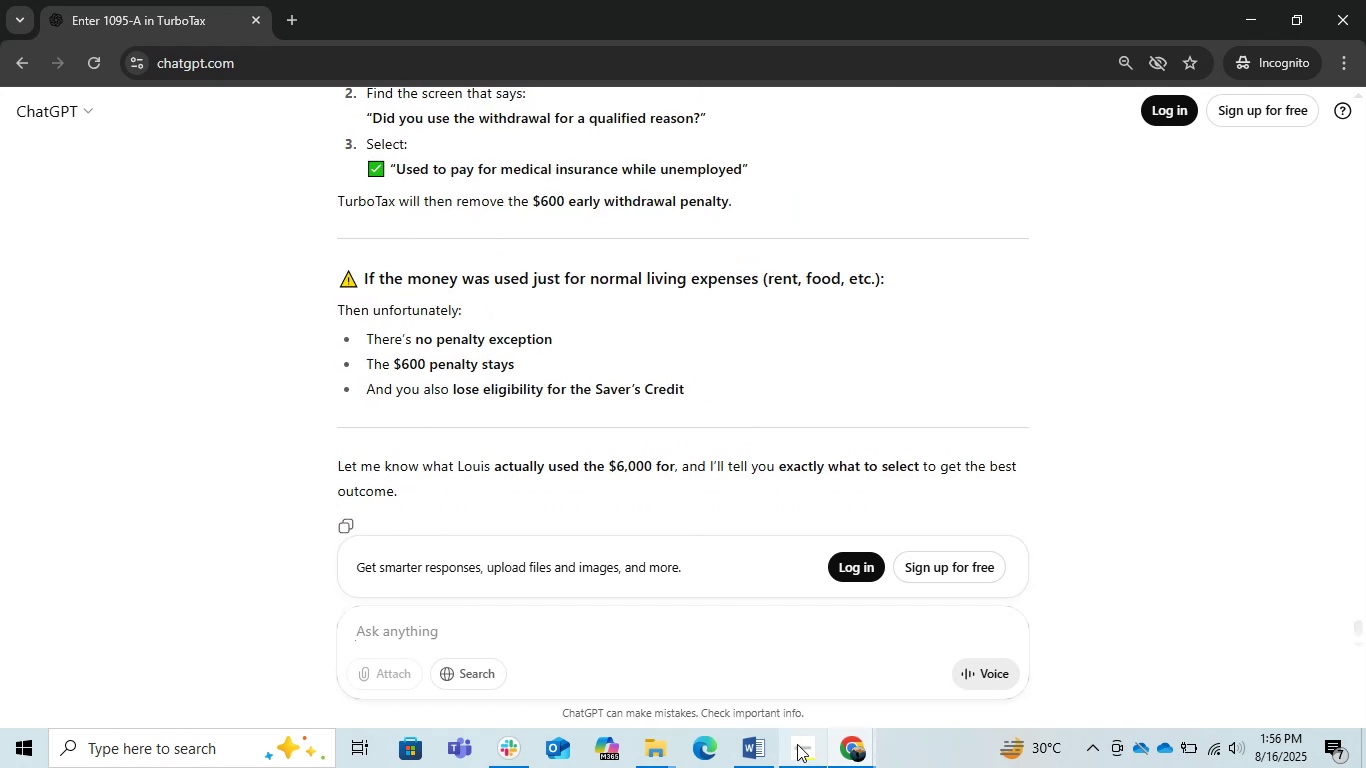 
left_click([858, 745])
 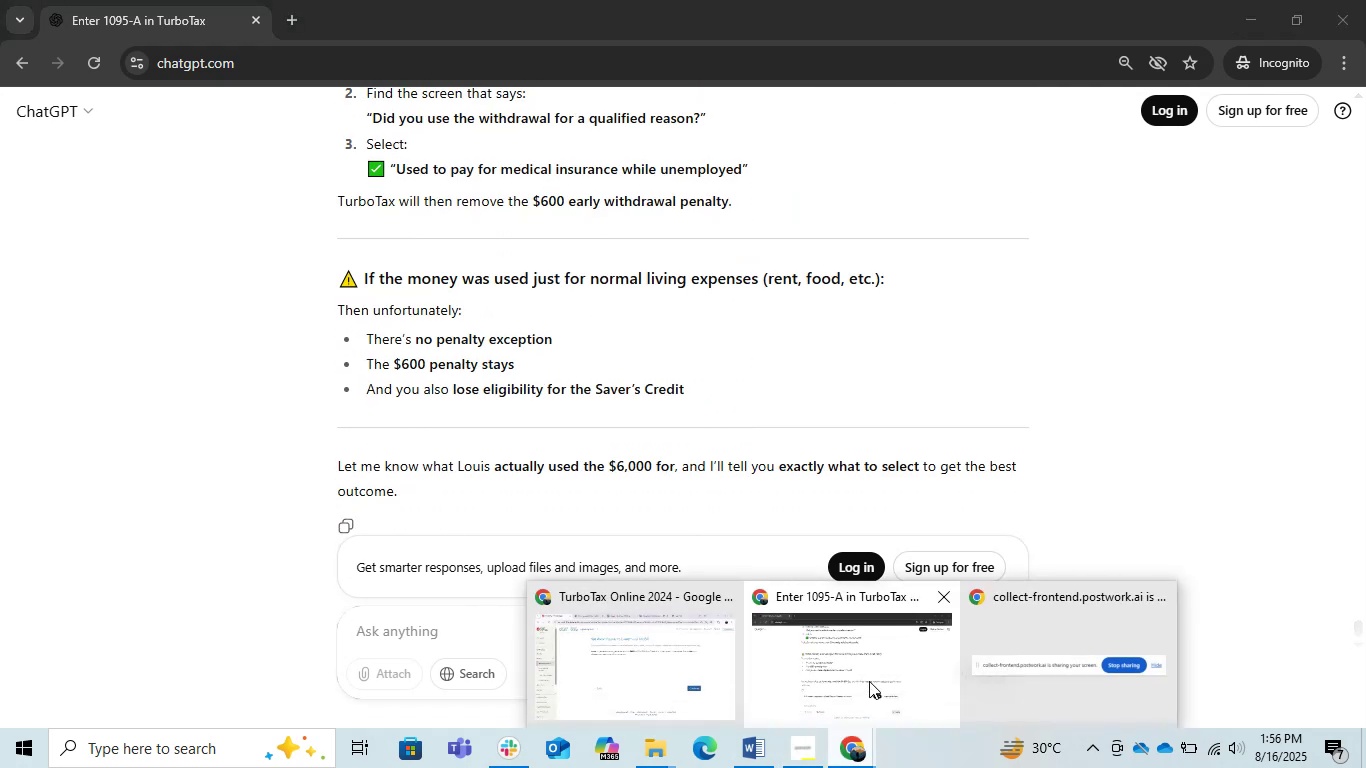 
left_click([869, 681])
 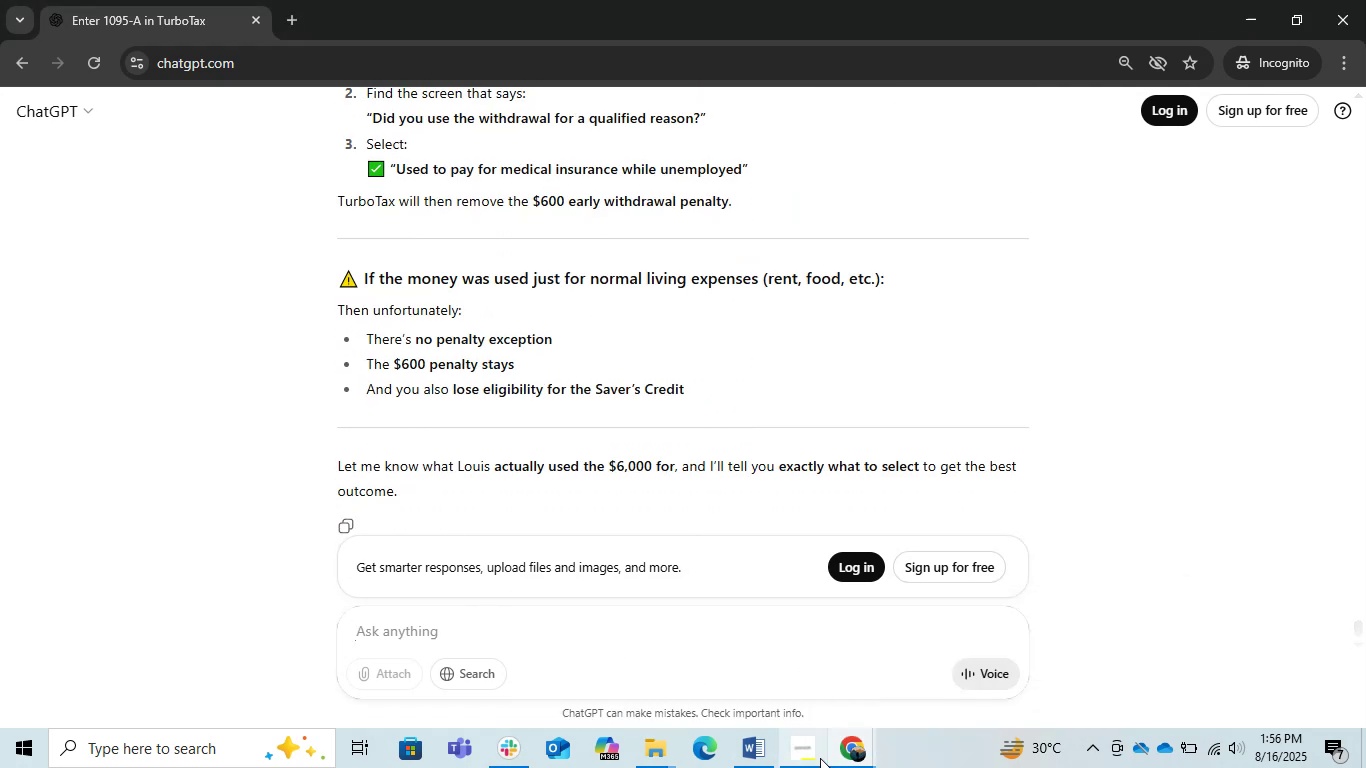 
left_click([832, 754])
 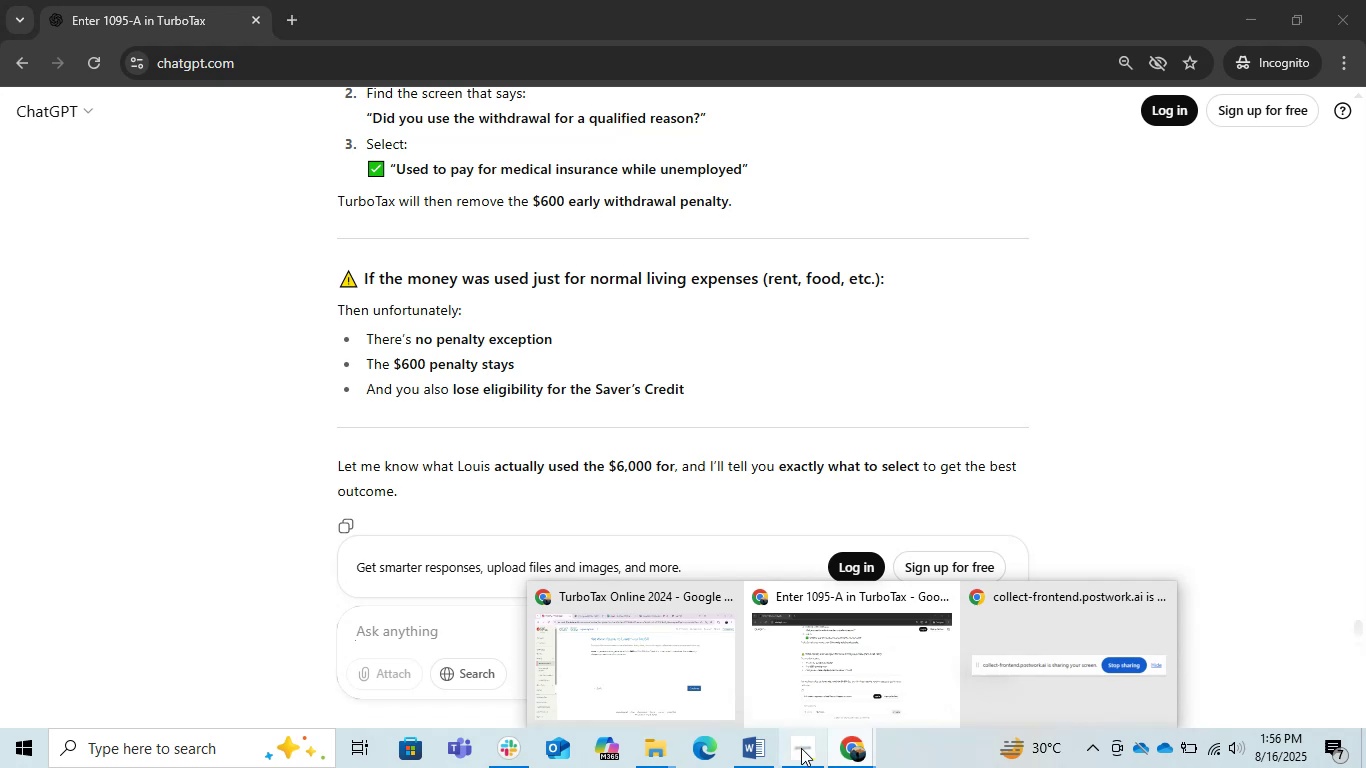 
left_click([770, 752])
 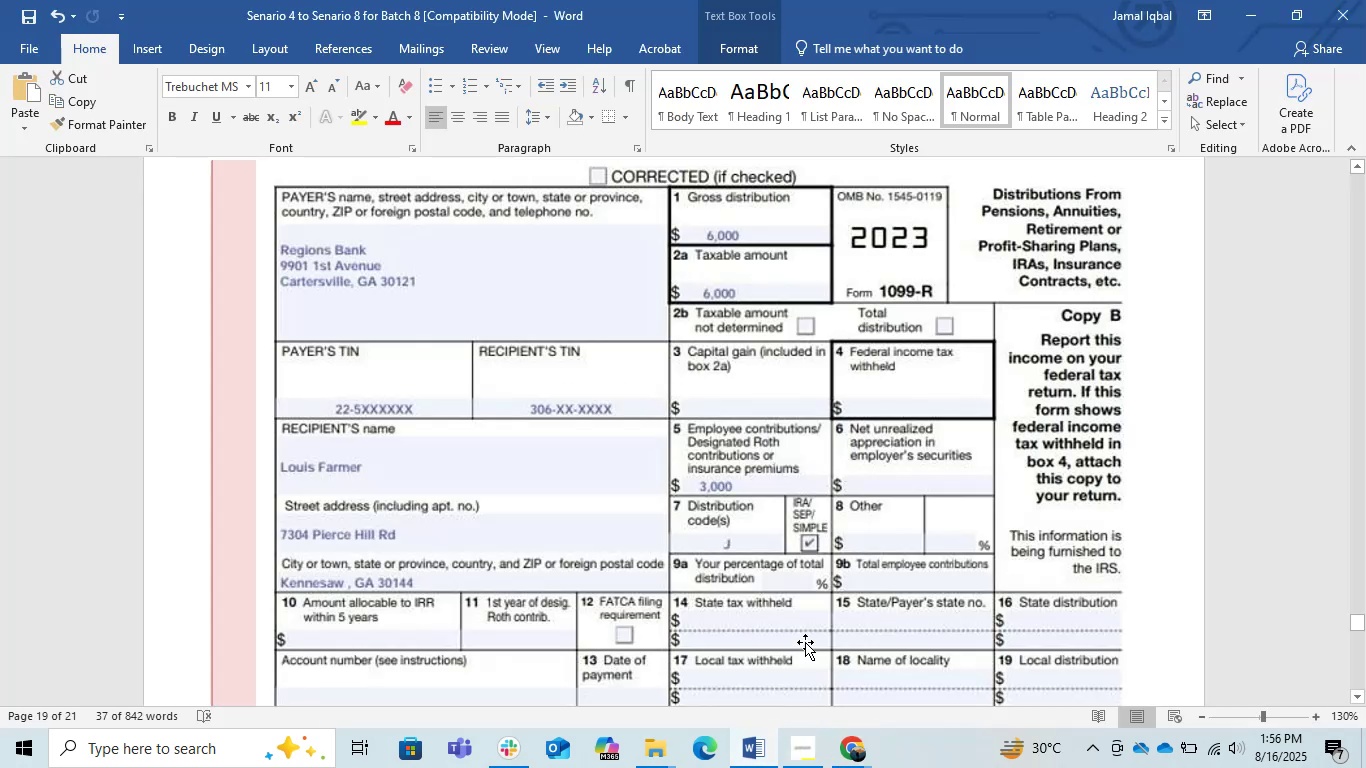 
scroll: coordinate [805, 625], scroll_direction: up, amount: 21.0
 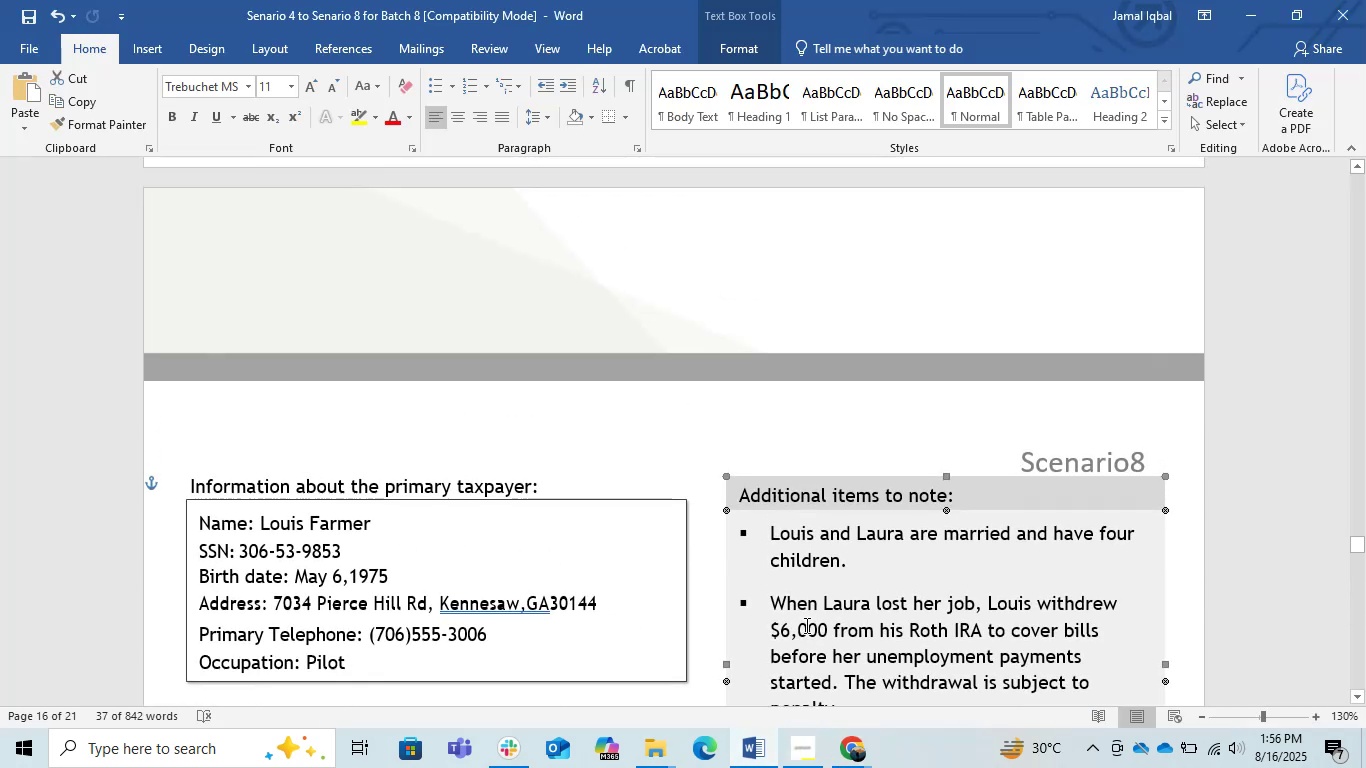 
scroll: coordinate [805, 625], scroll_direction: down, amount: 2.0
 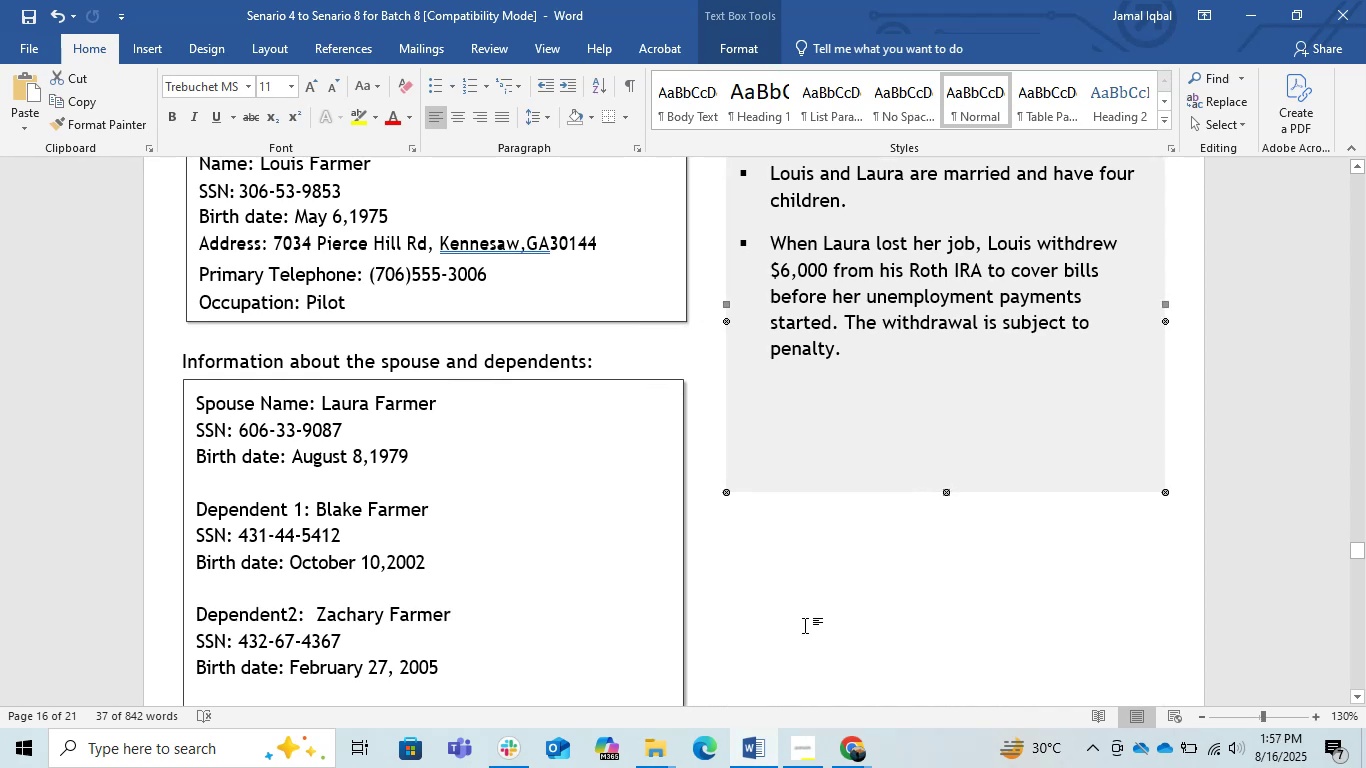 
wait(8.7)
 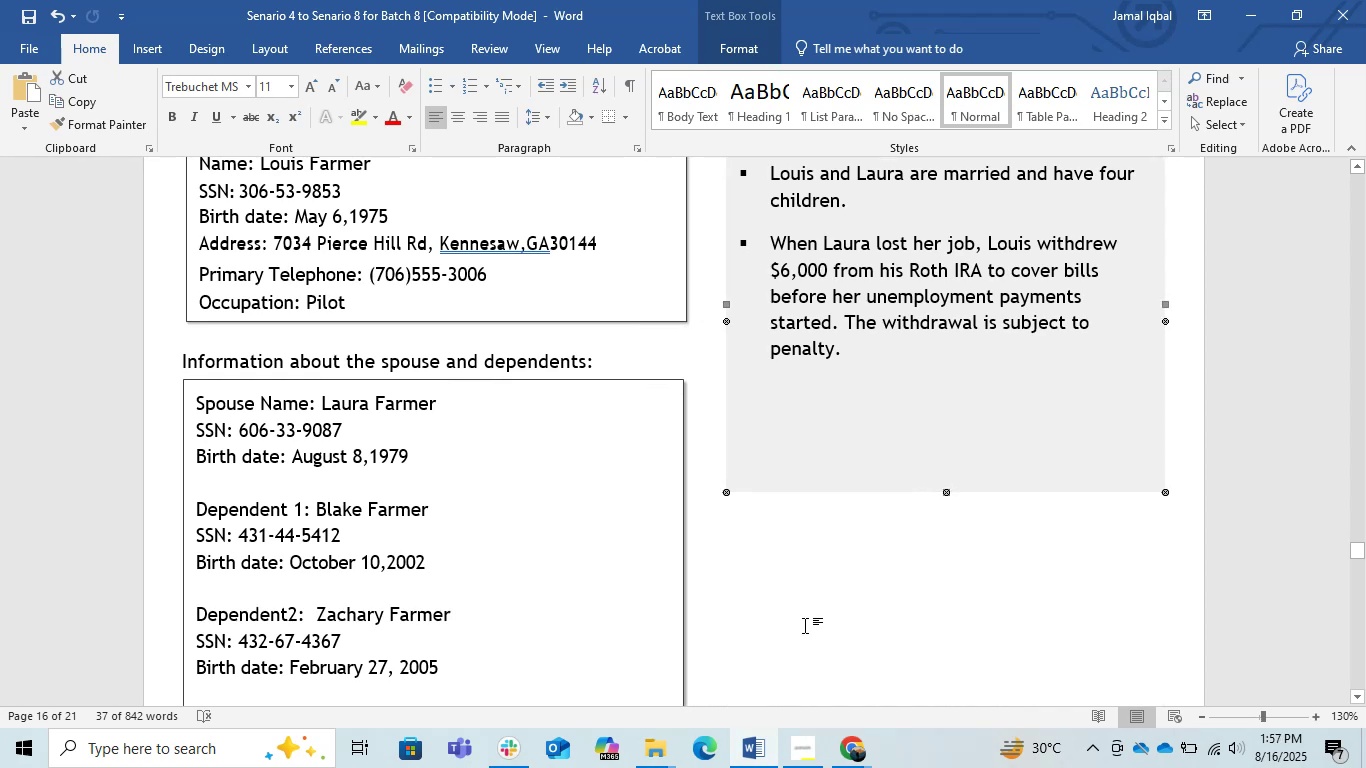 
scroll: coordinate [805, 625], scroll_direction: down, amount: 11.0
 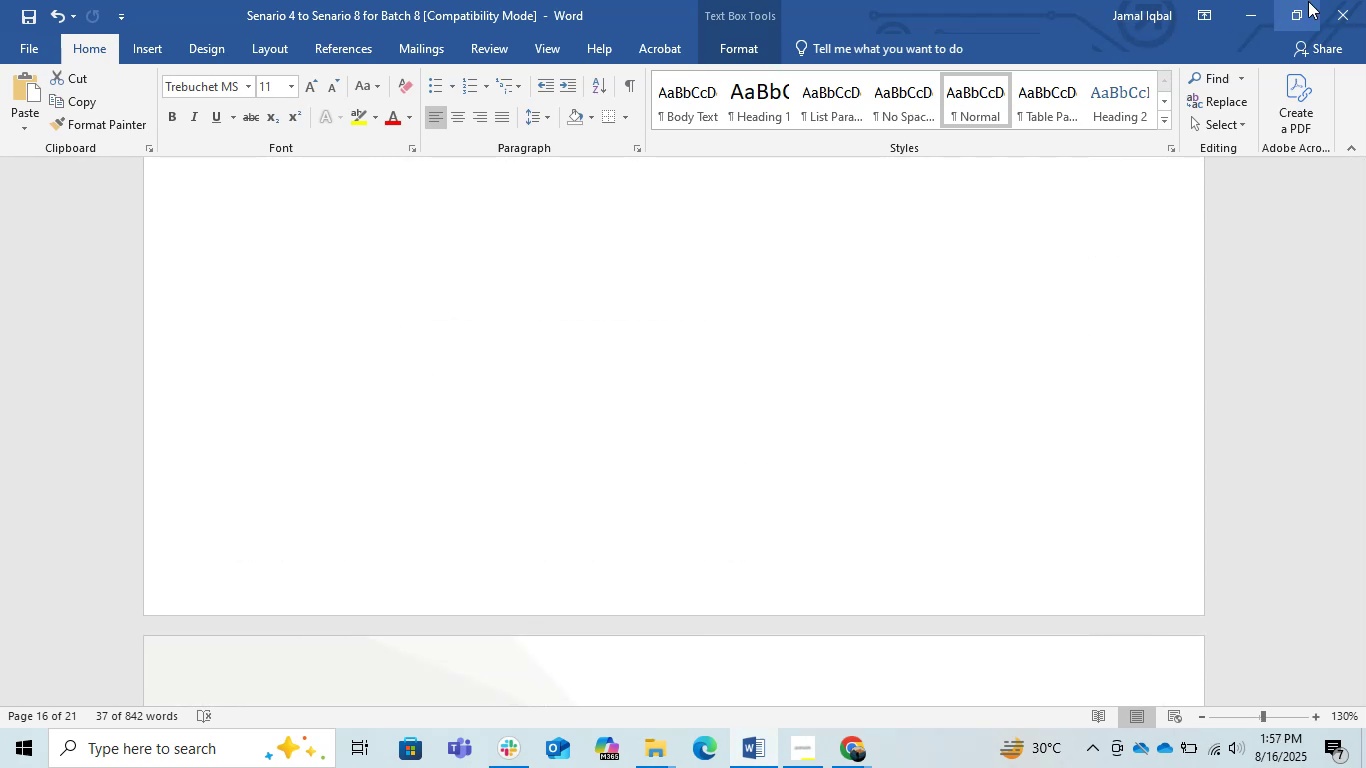 
left_click([1254, 5])
 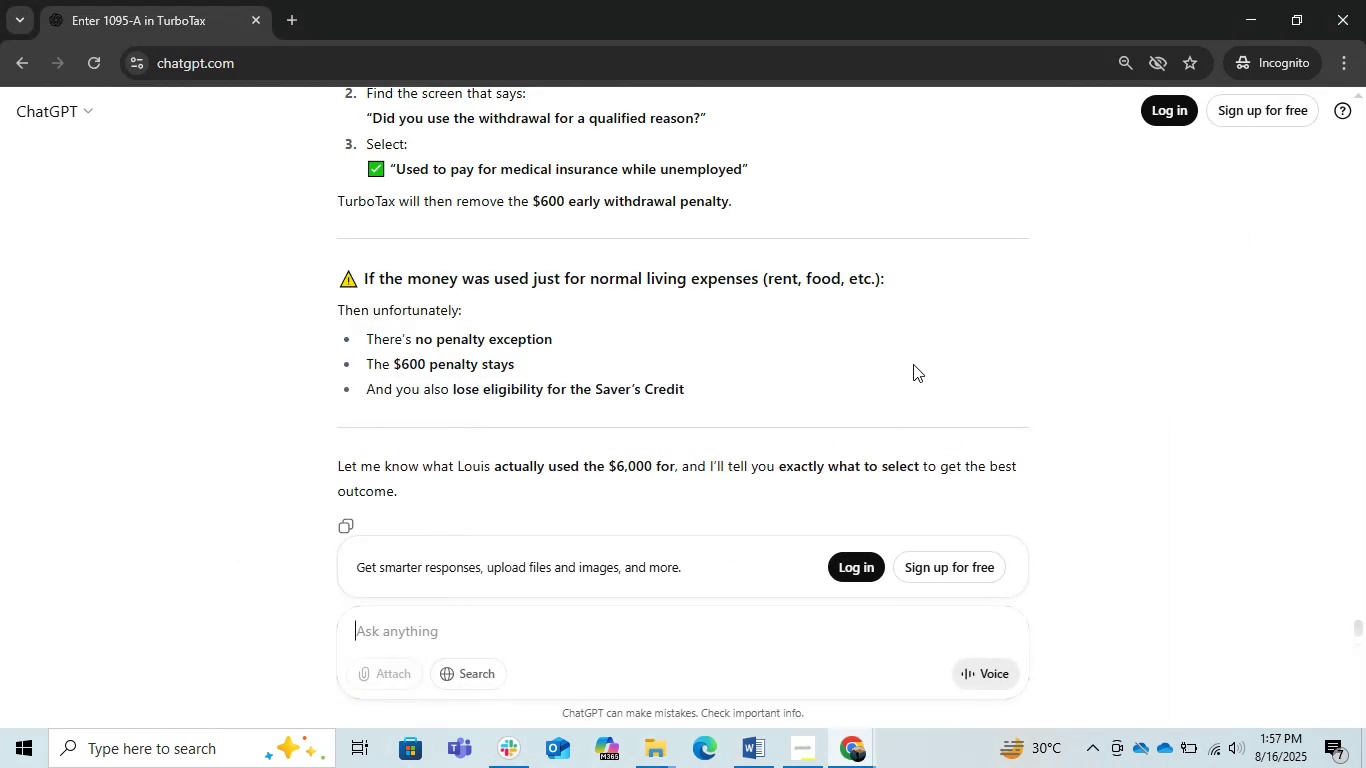 
scroll: coordinate [629, 457], scroll_direction: down, amount: 14.0
 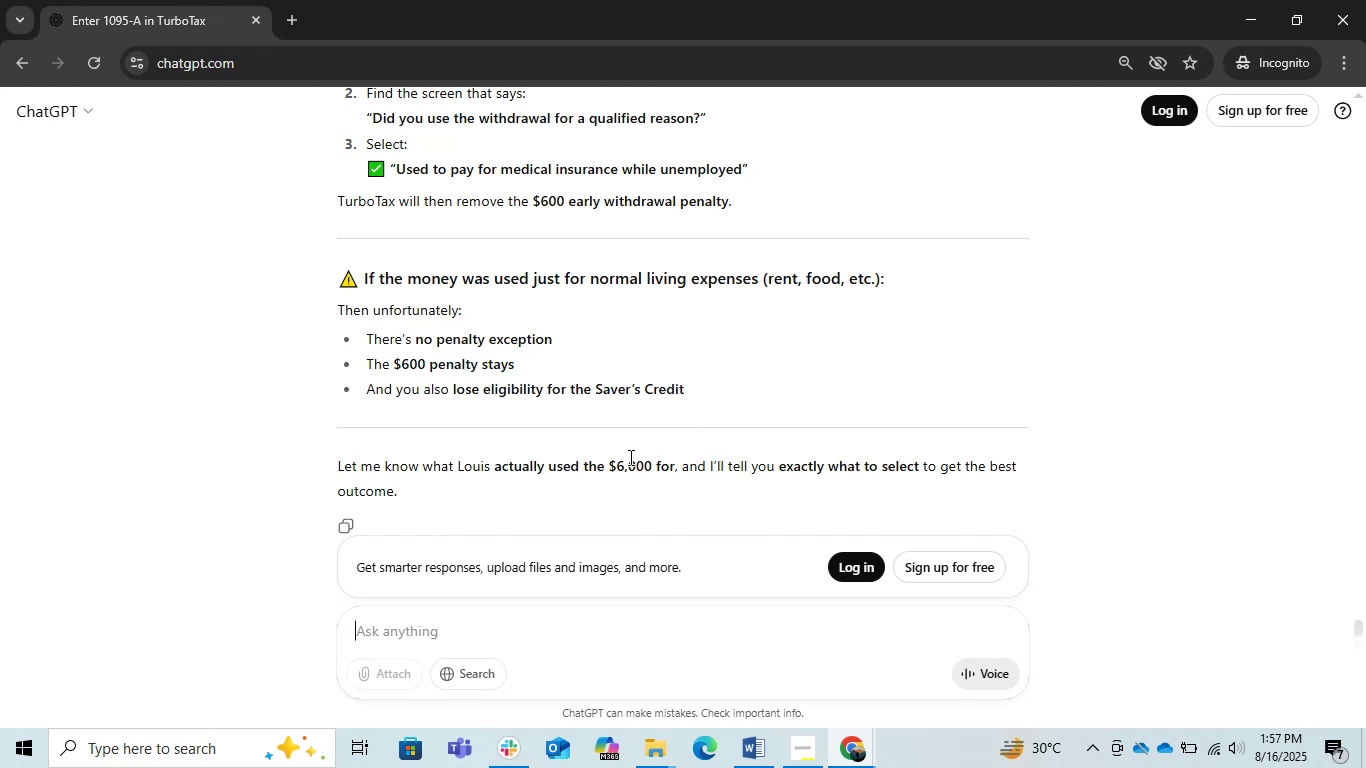 
wait(6.88)
 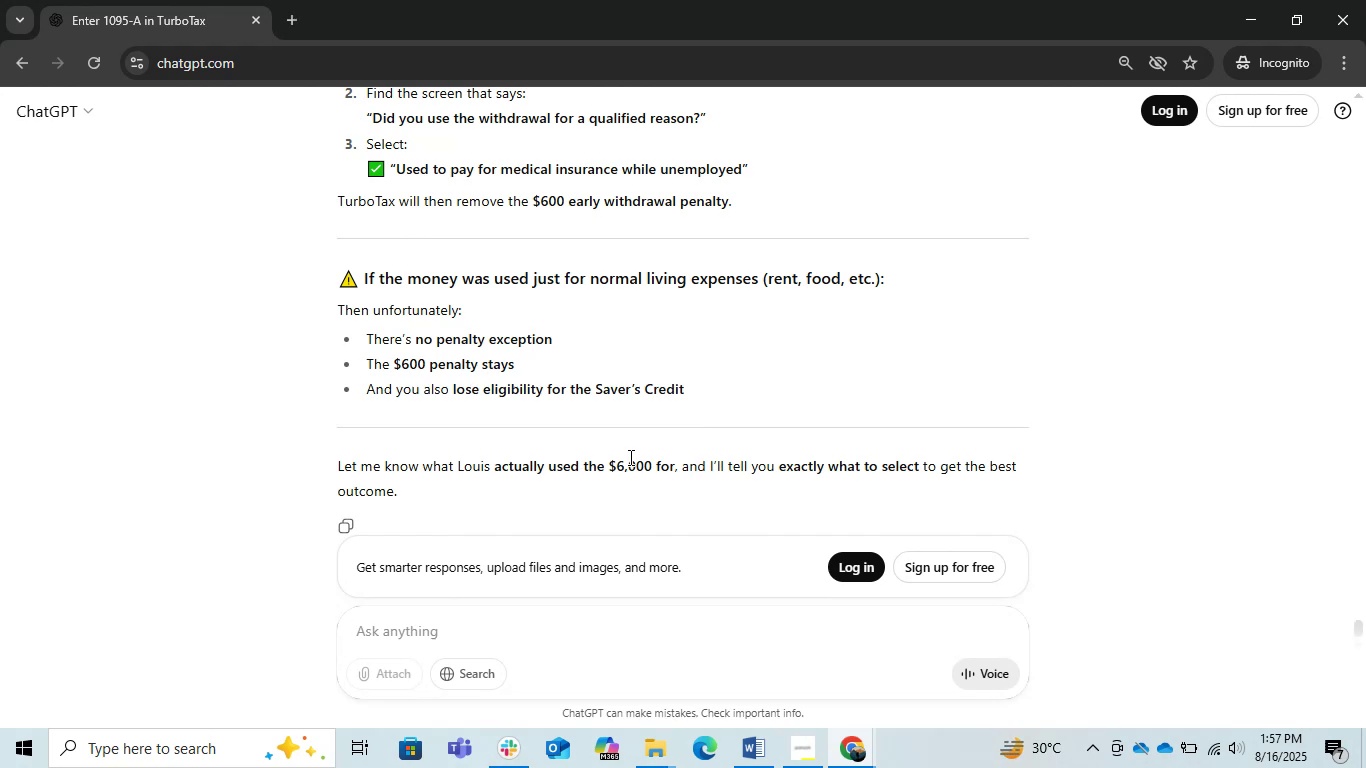 
scroll: coordinate [629, 457], scroll_direction: down, amount: 5.0
 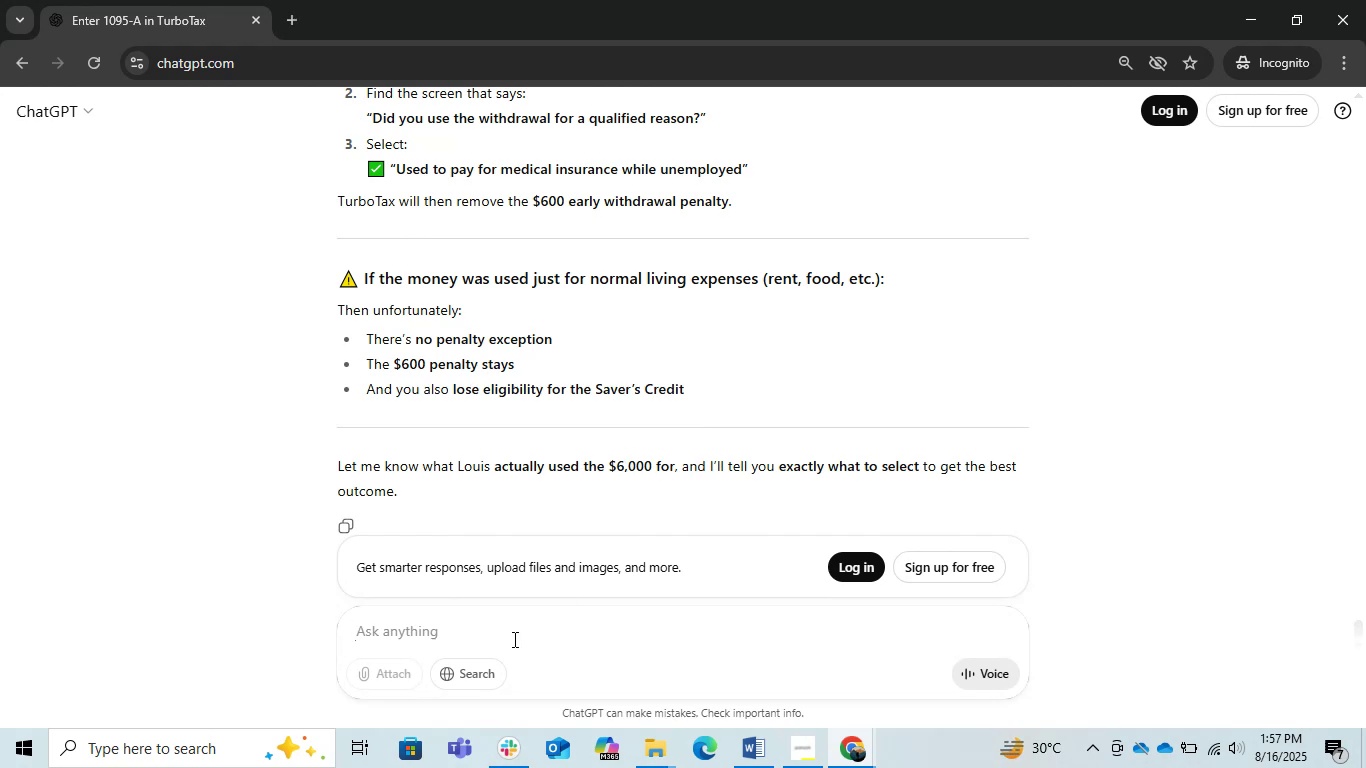 
left_click([510, 639])
 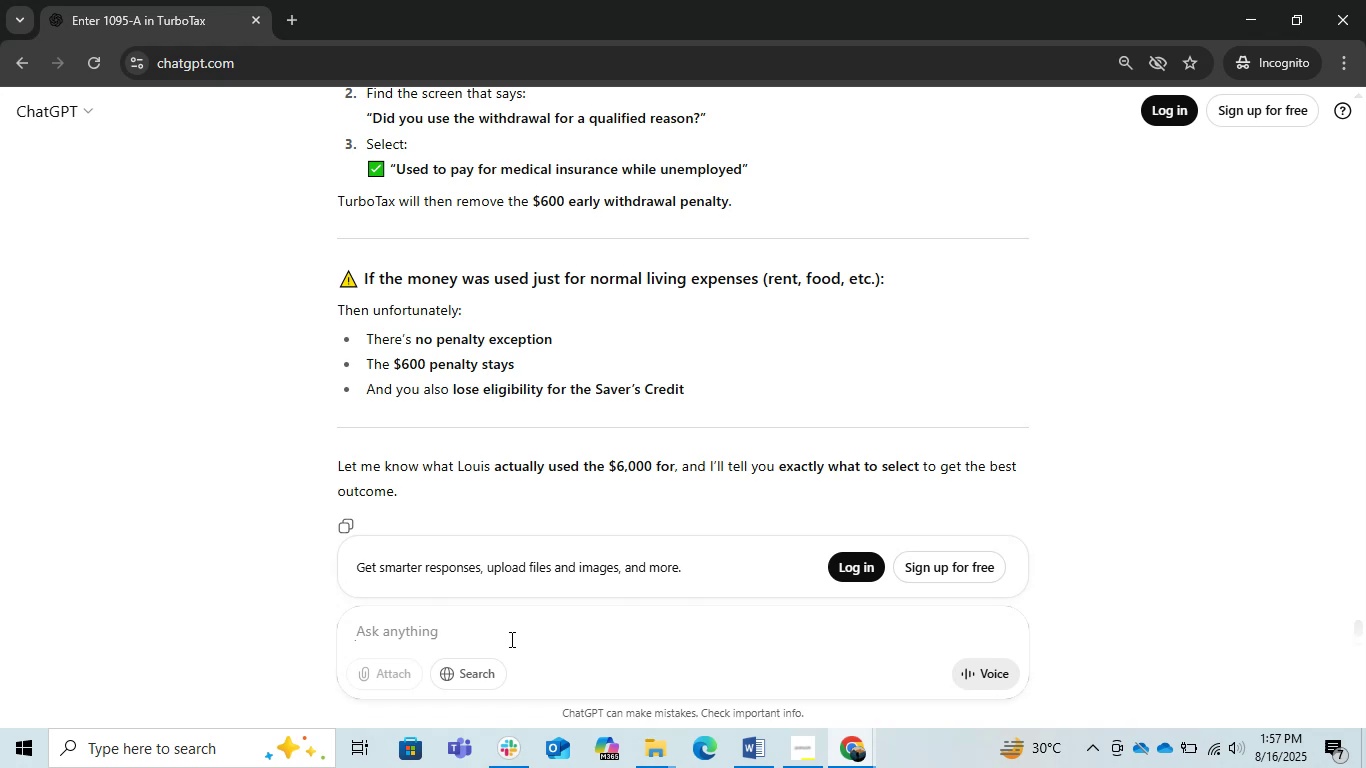 
type(but penalty is not comming )
 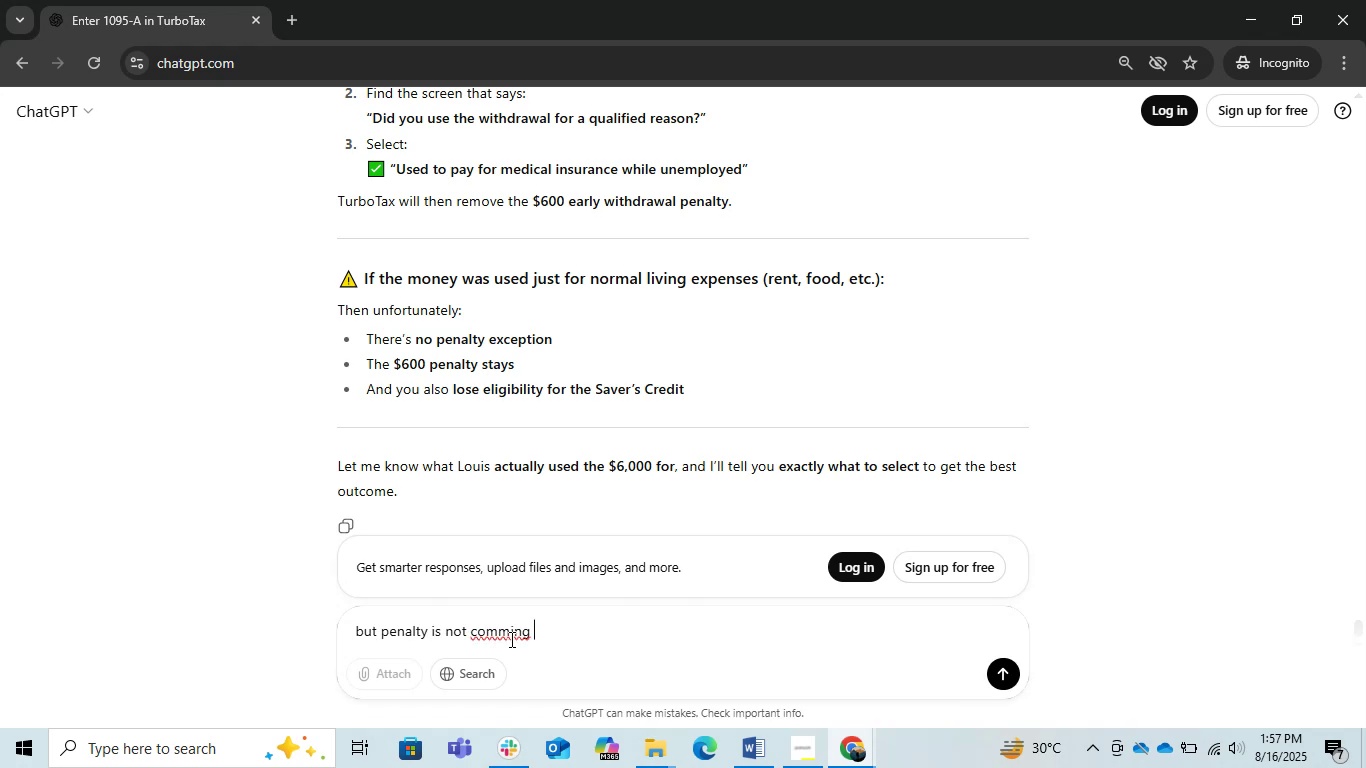 
key(Enter)
 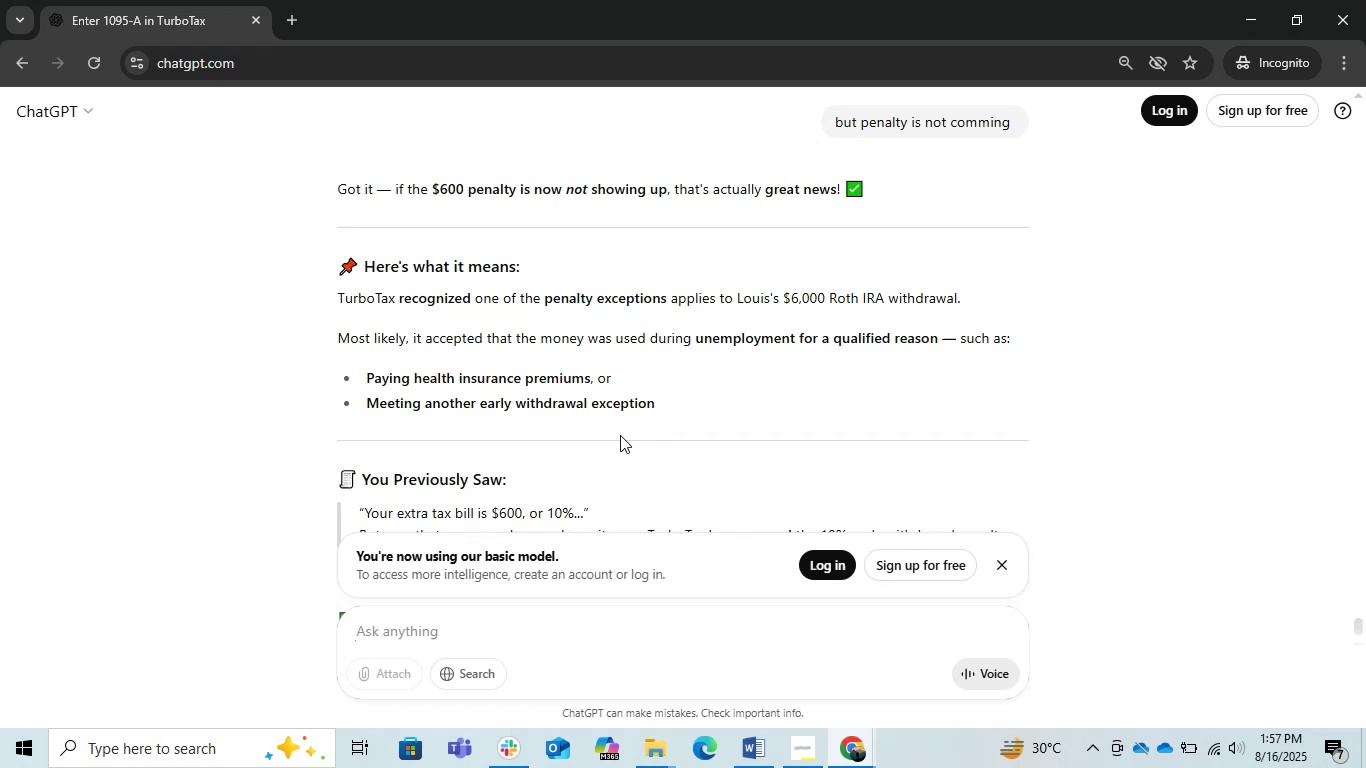 
wait(19.1)
 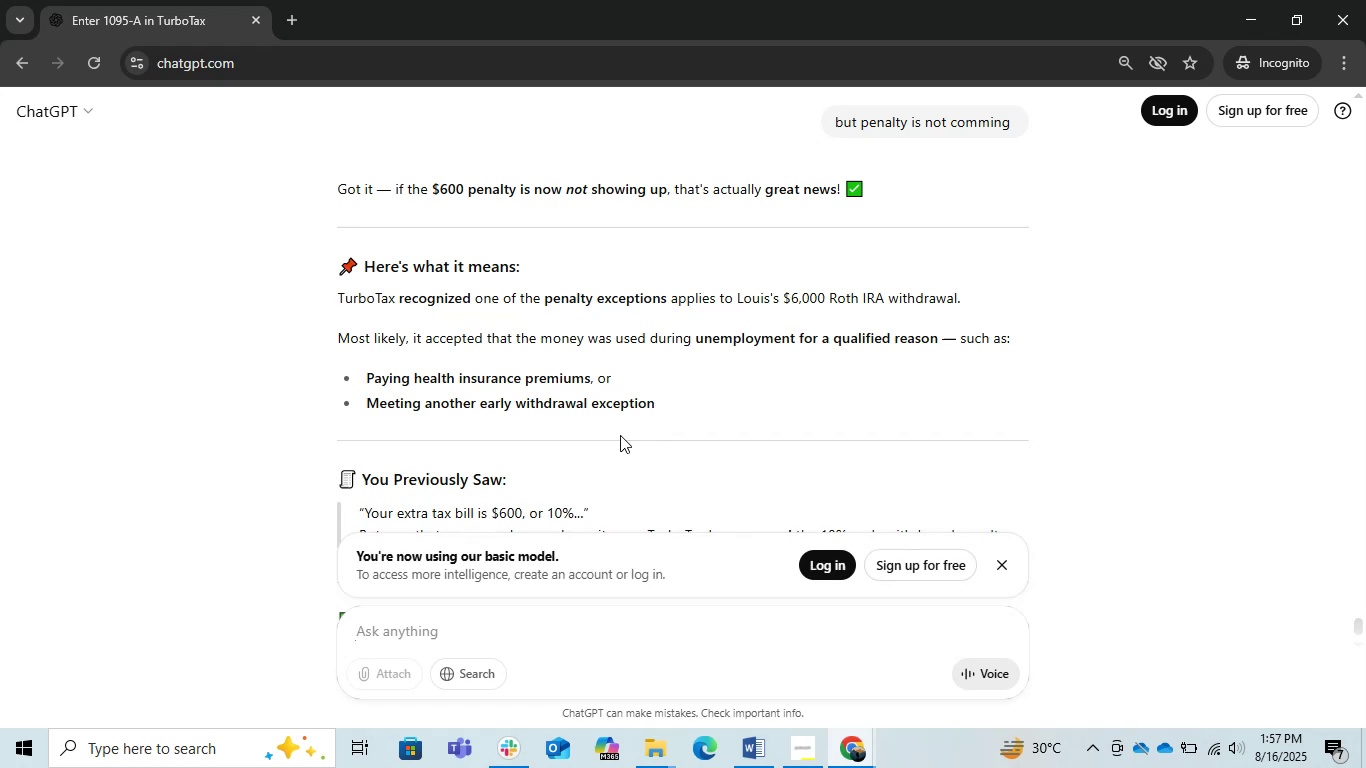 
scroll: coordinate [974, 423], scroll_direction: down, amount: 4.0
 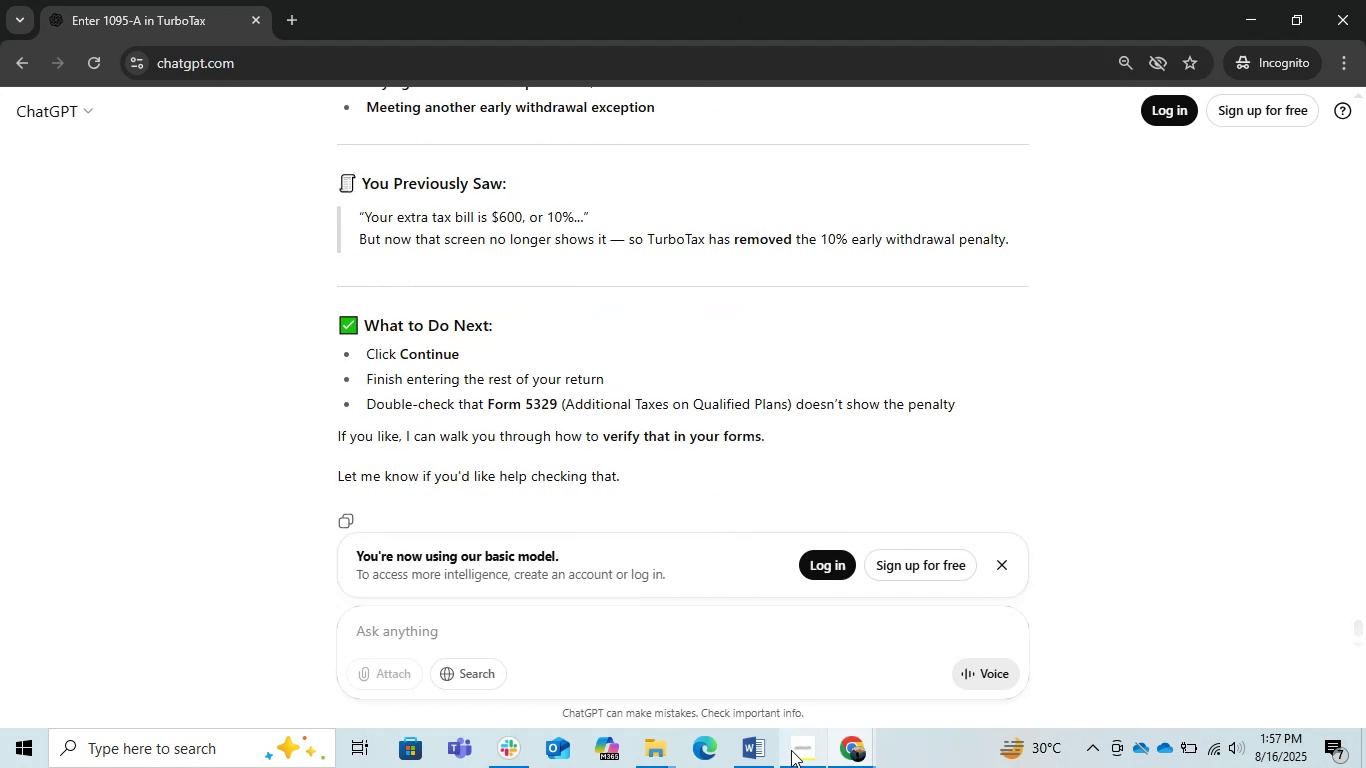 
left_click([851, 760])
 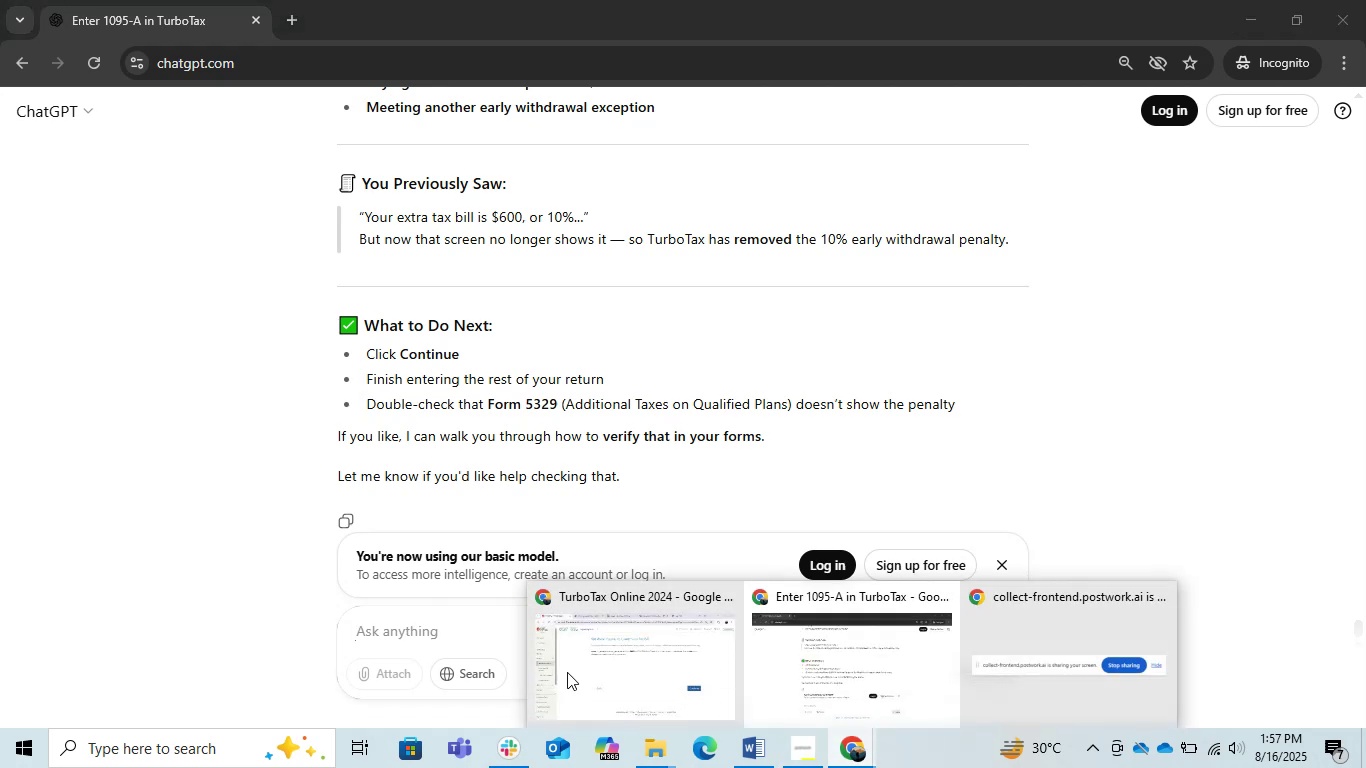 
left_click([613, 681])
 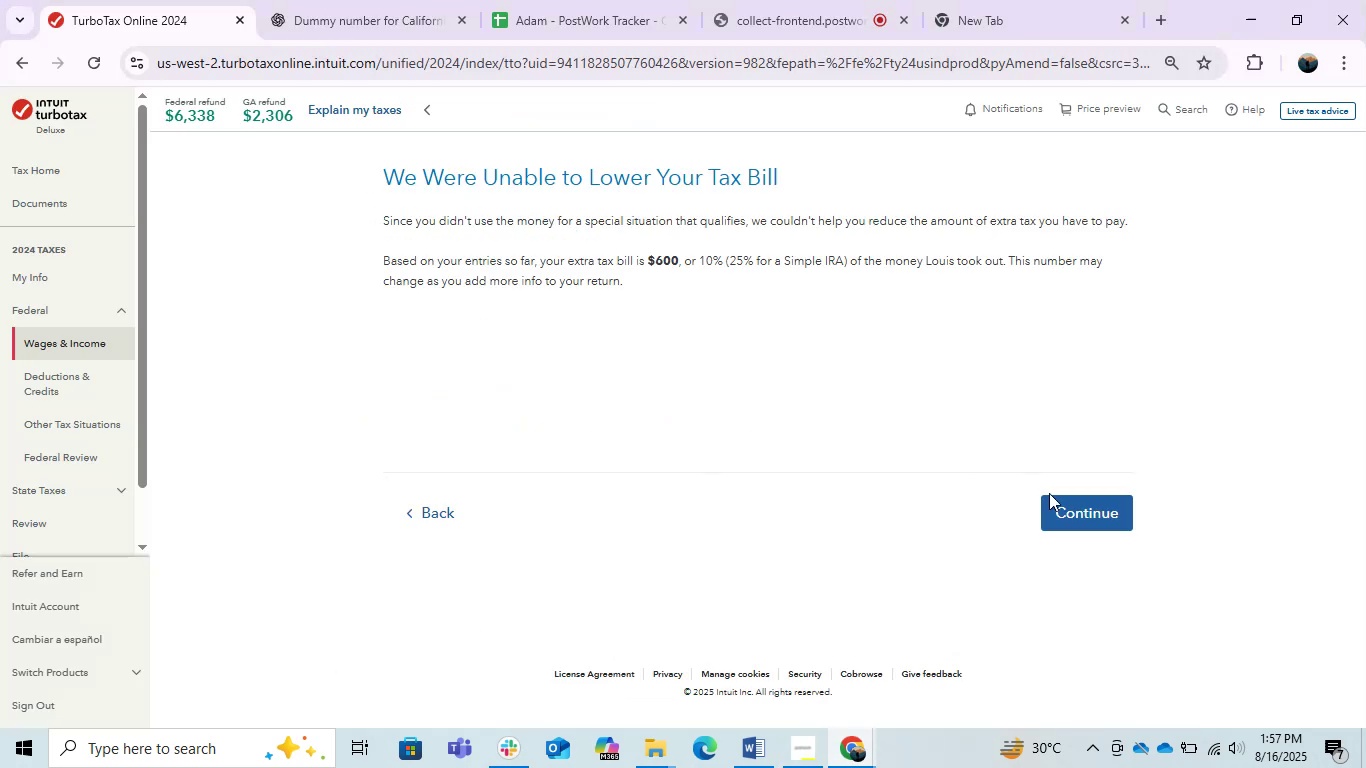 
left_click([1049, 493])
 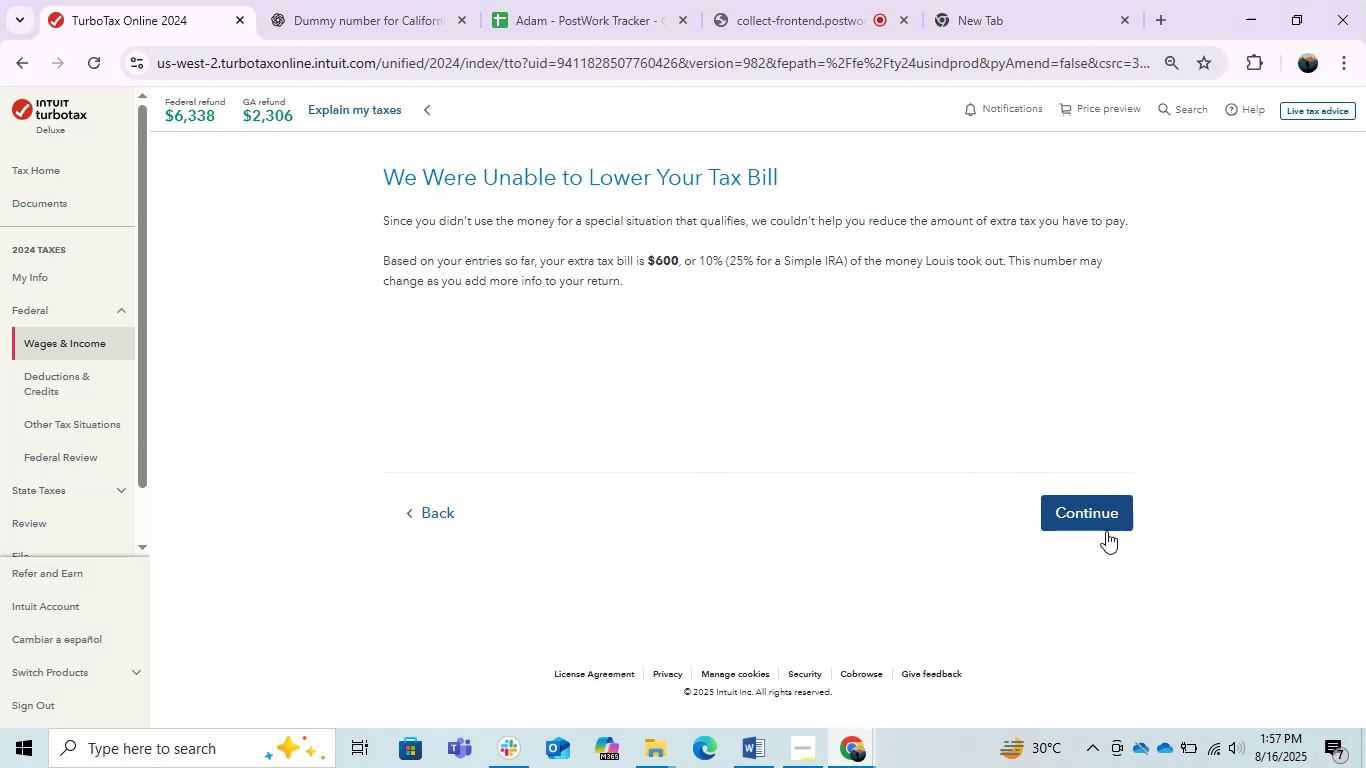 
left_click([1056, 508])
 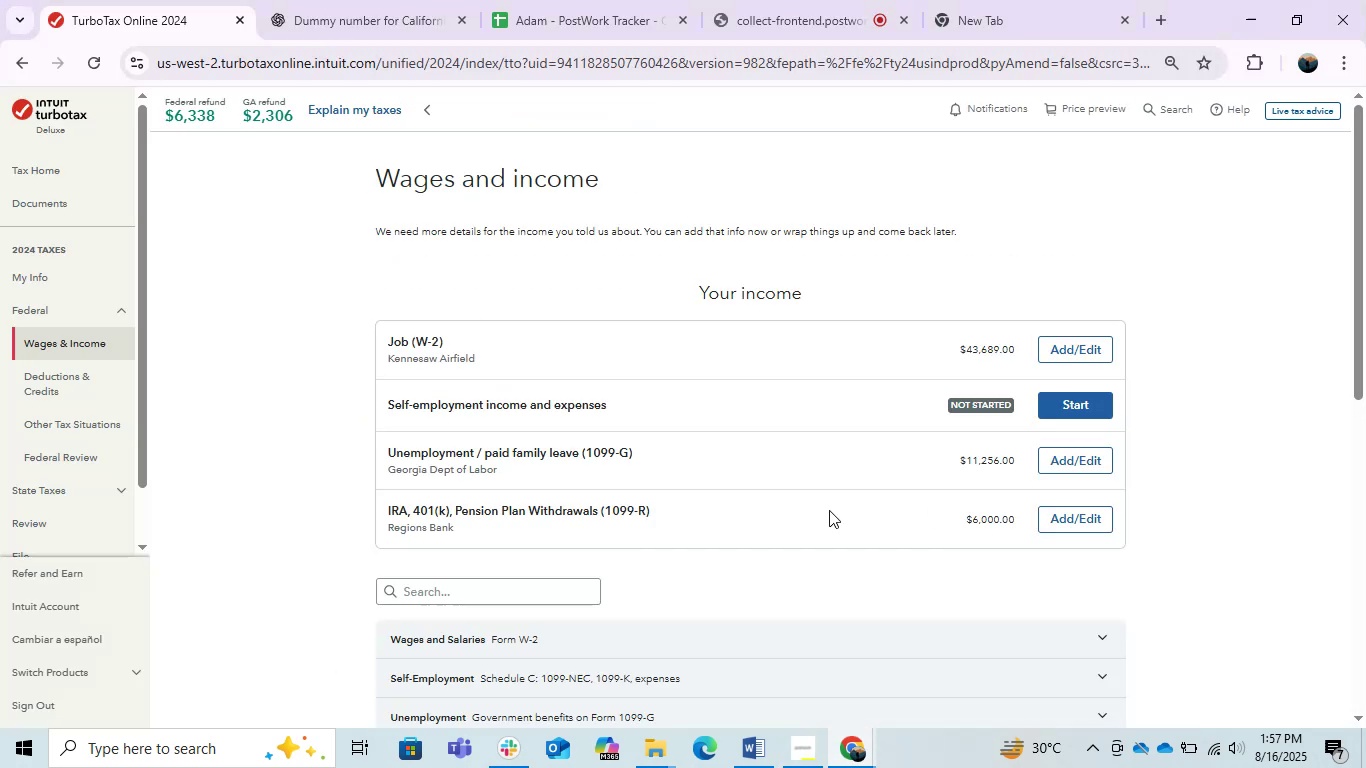 
left_click([1049, 411])
 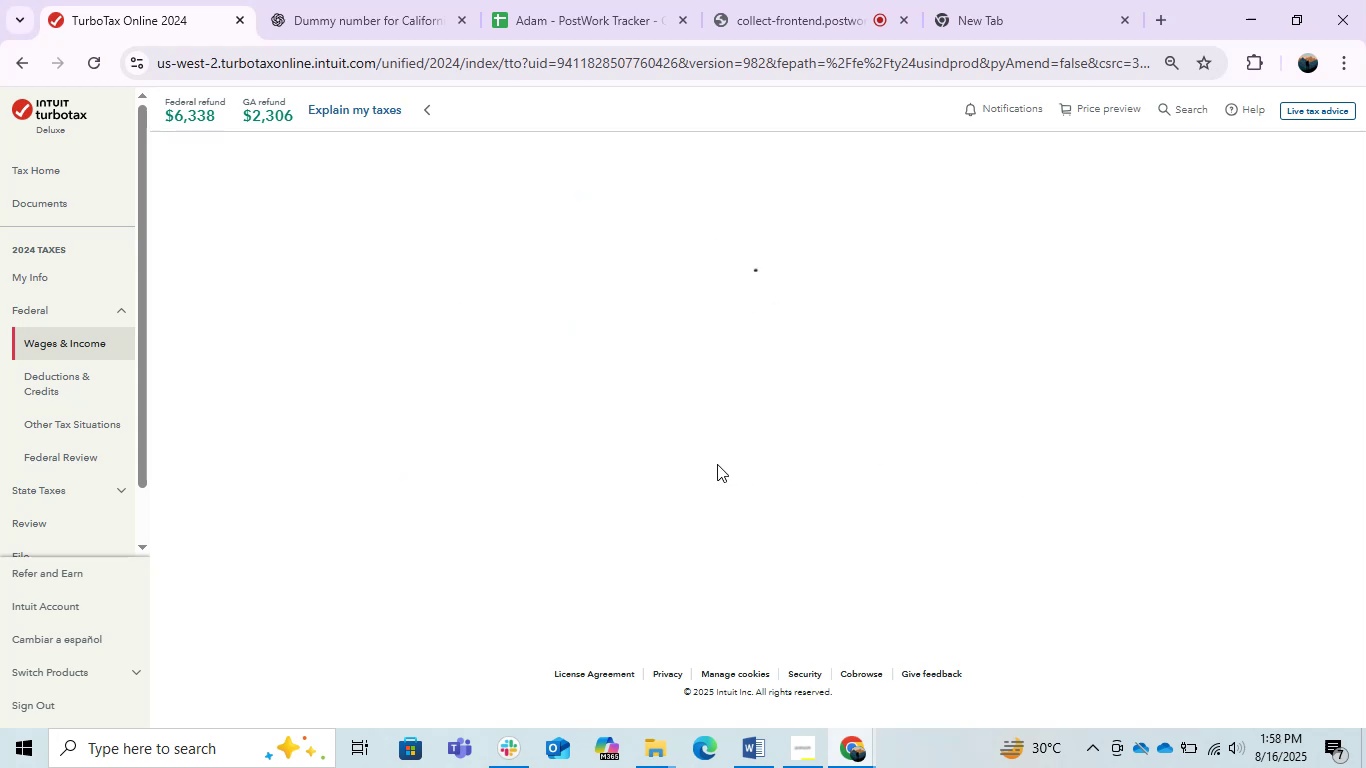 
wait(7.63)
 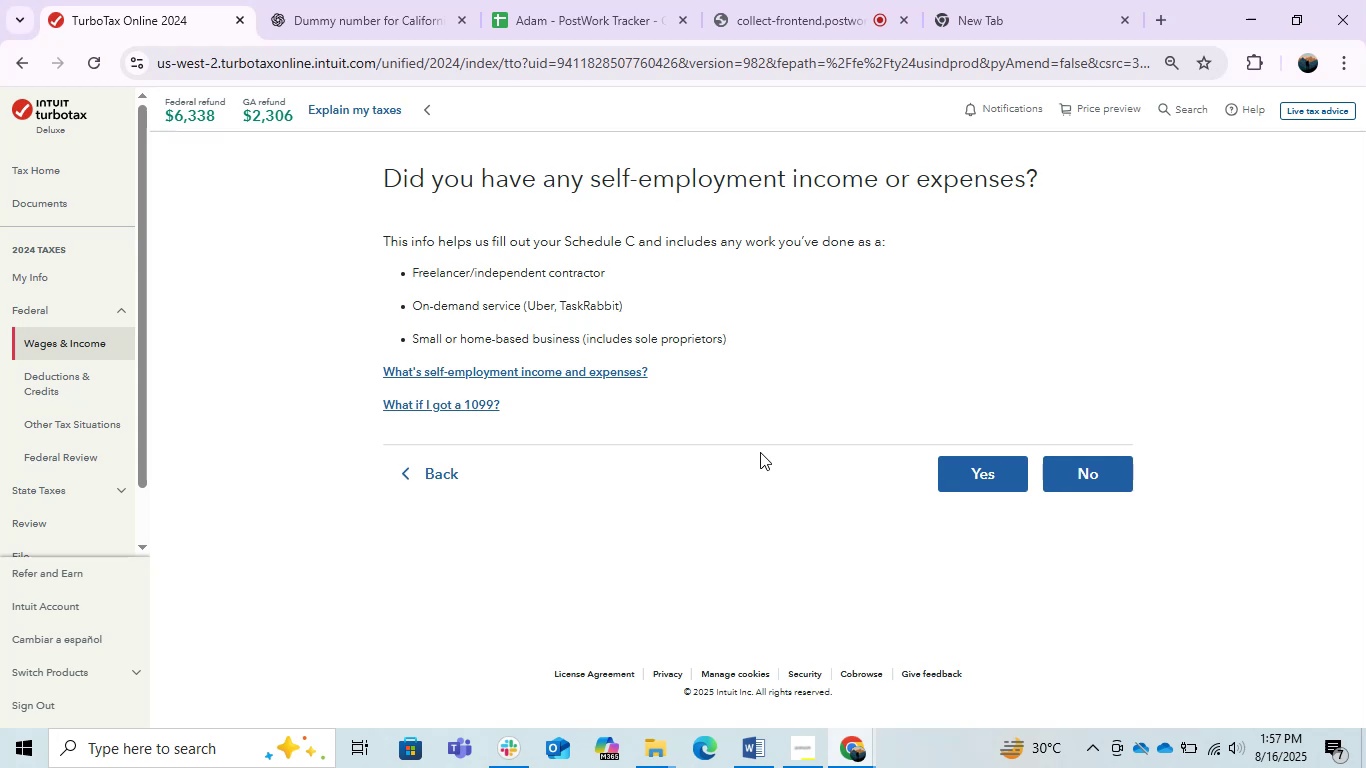 
scroll: coordinate [717, 464], scroll_direction: down, amount: 1.0
 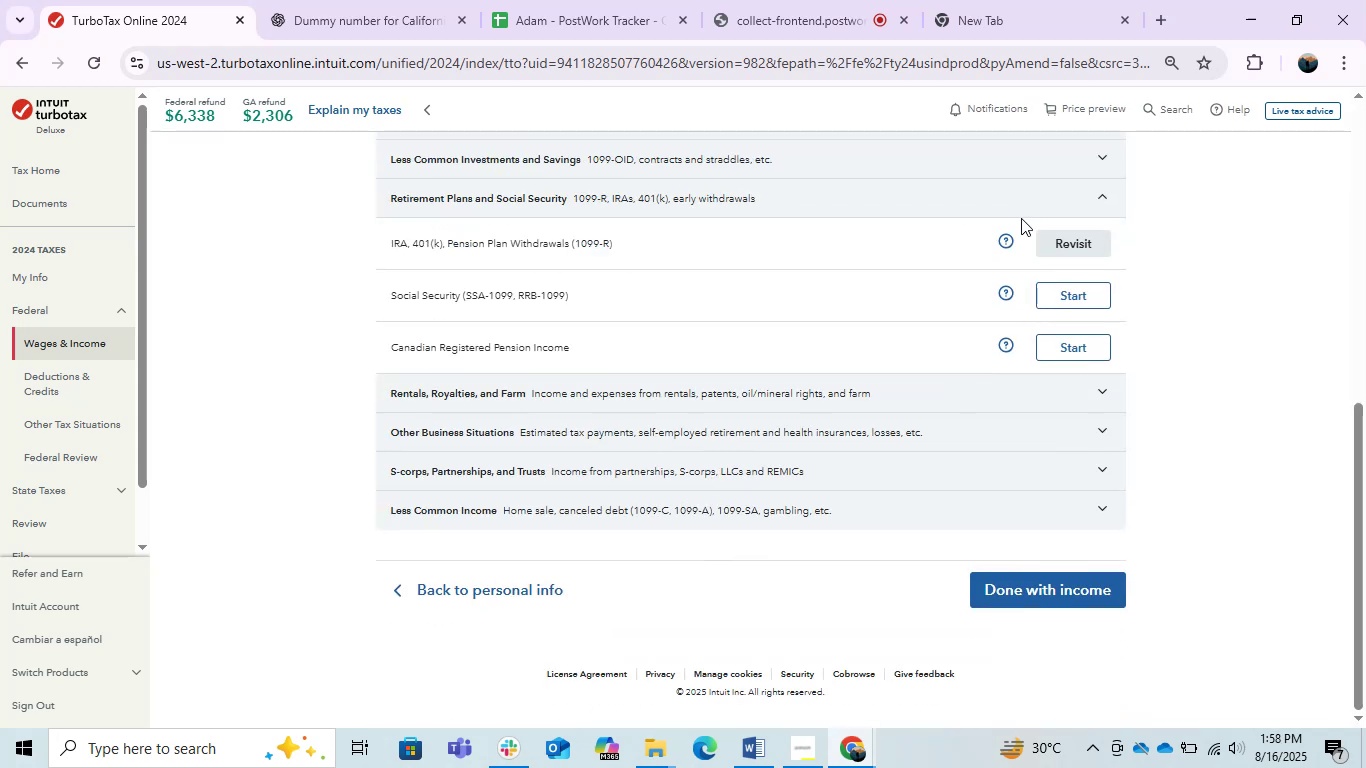 
left_click([1012, 208])
 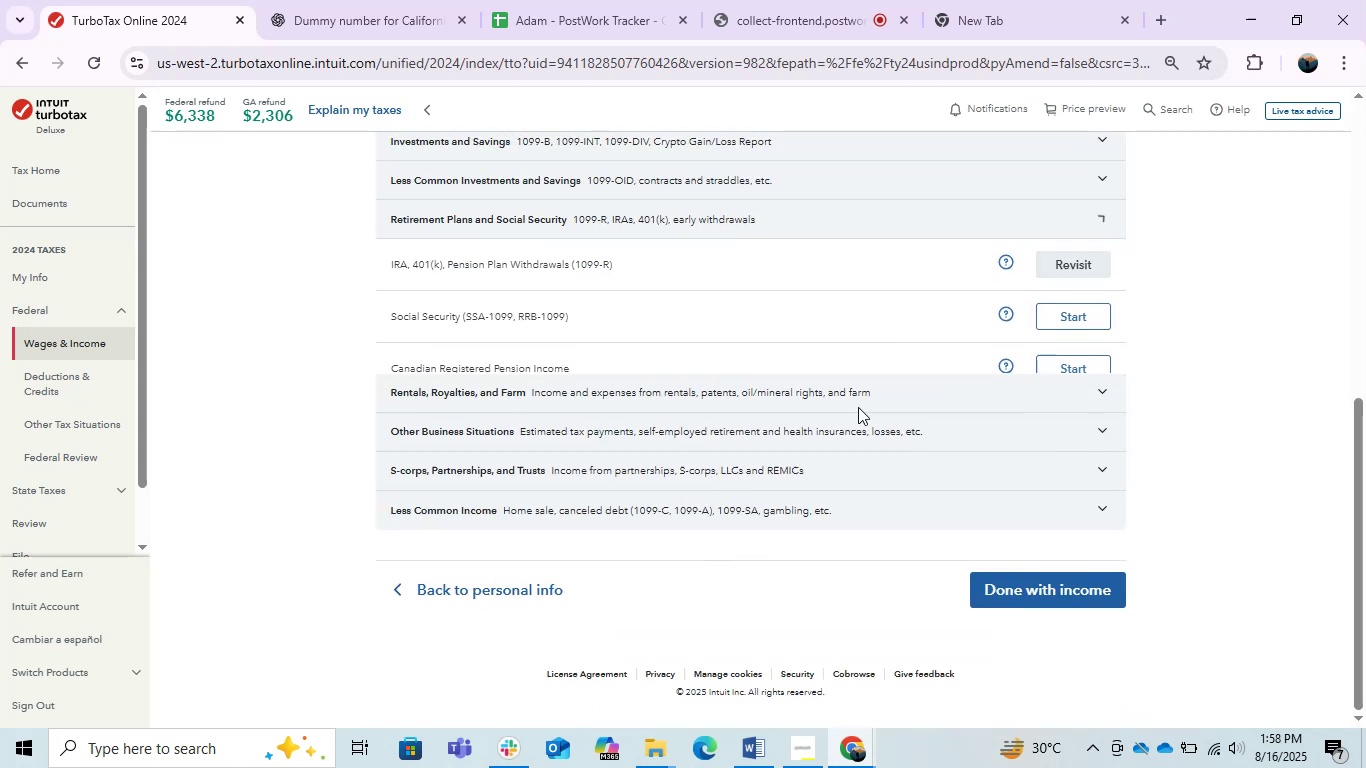 
scroll: coordinate [856, 430], scroll_direction: up, amount: 3.0
 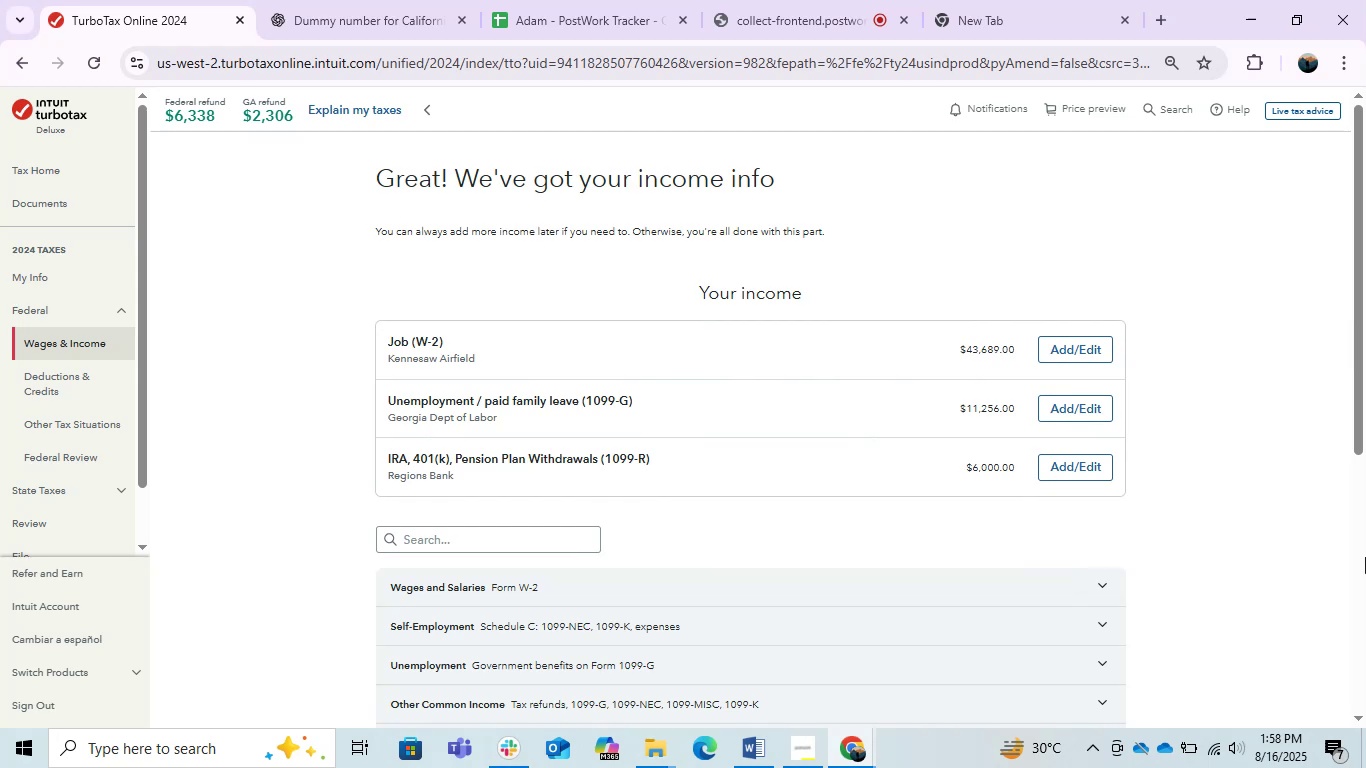 
left_click([1227, 474])
 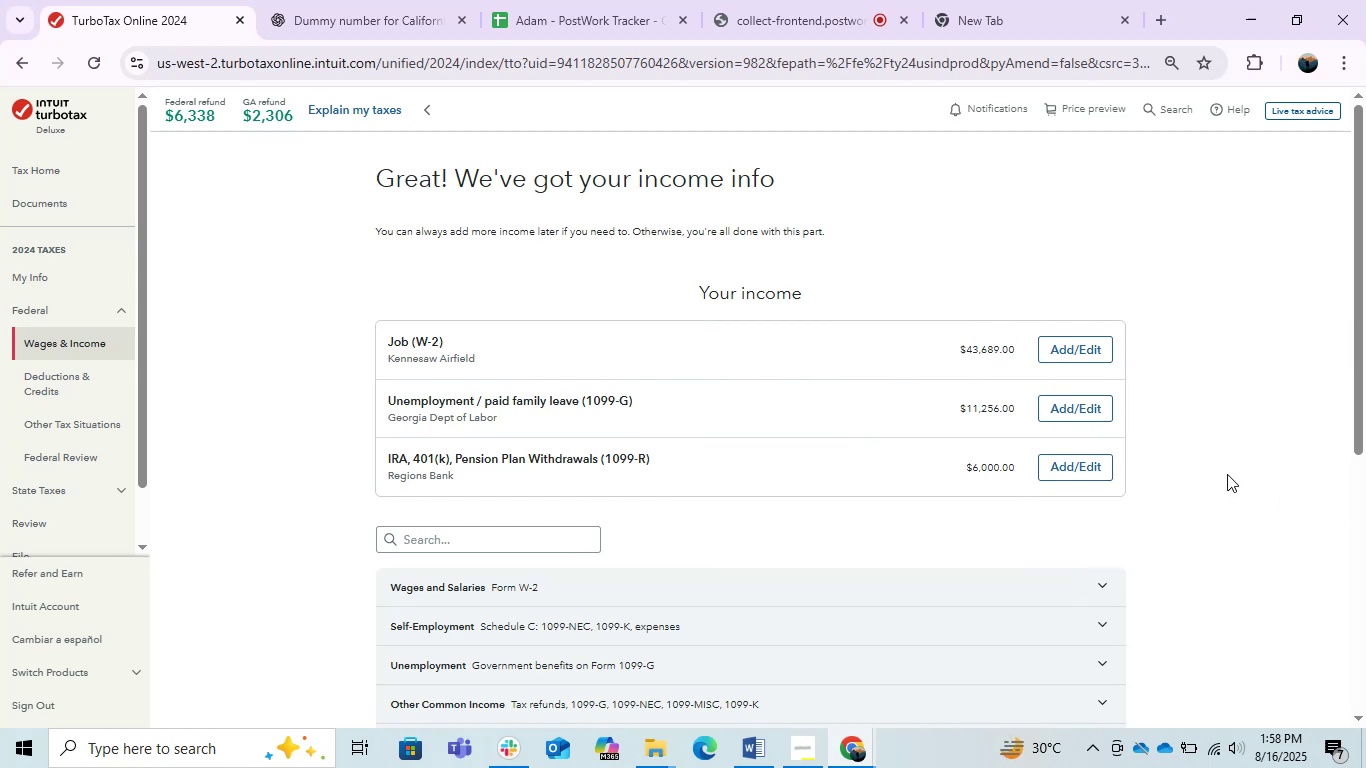 
wait(10.37)
 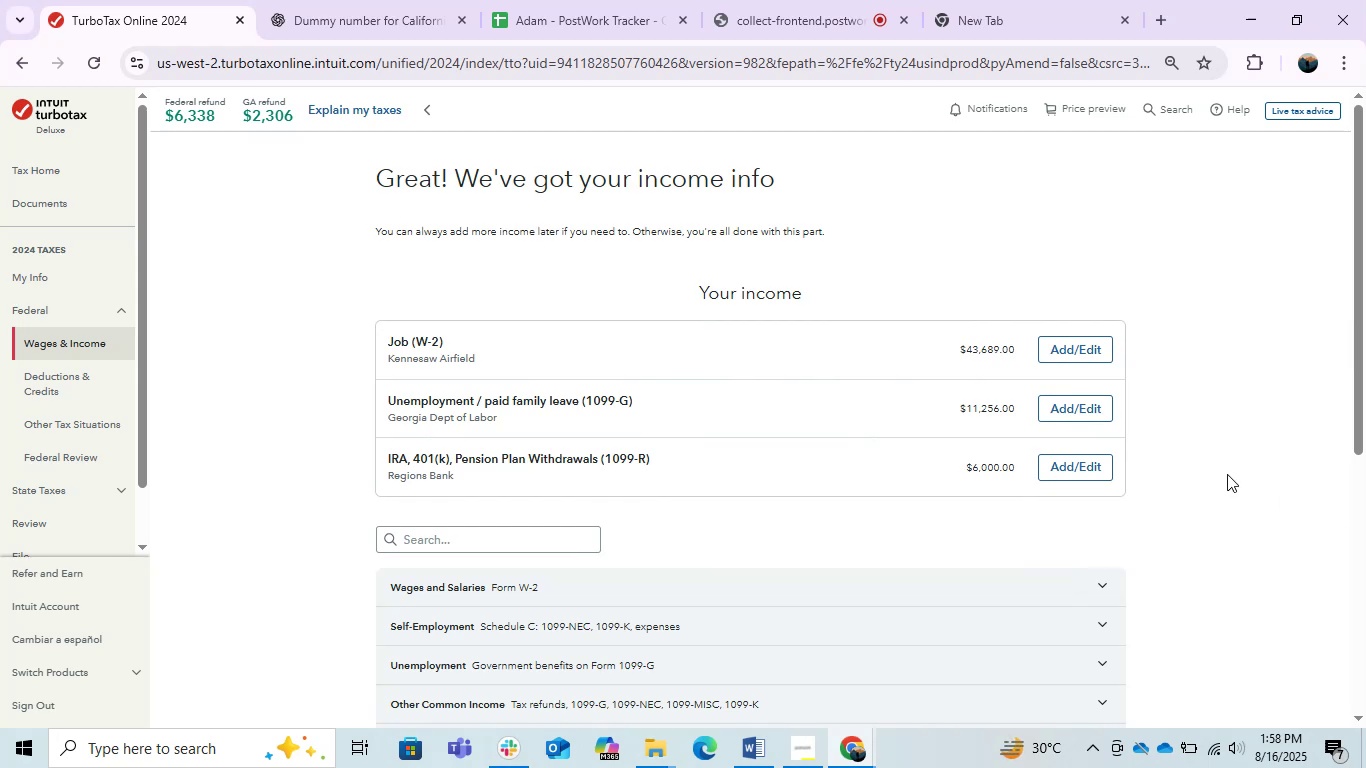 
scroll: coordinate [1212, 467], scroll_direction: up, amount: 2.0
 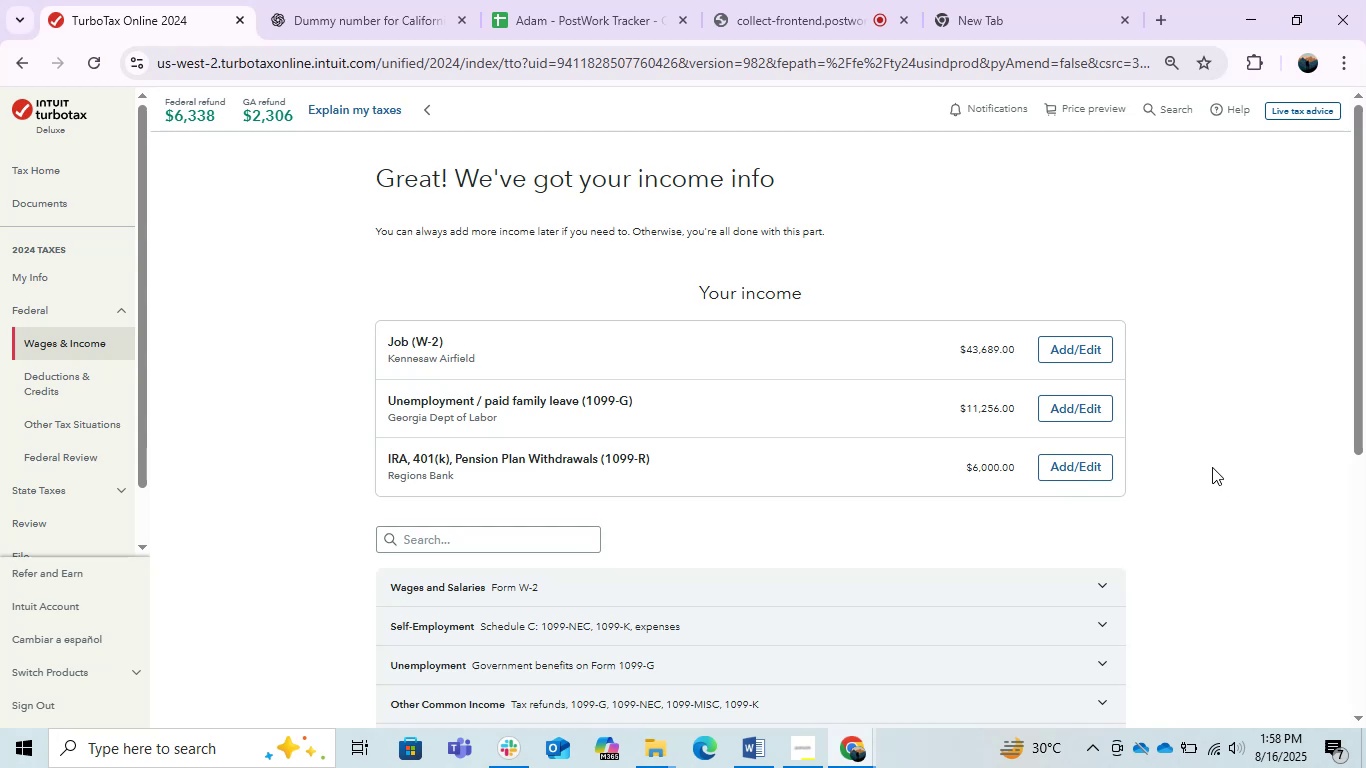 
key(PrintScreen)
 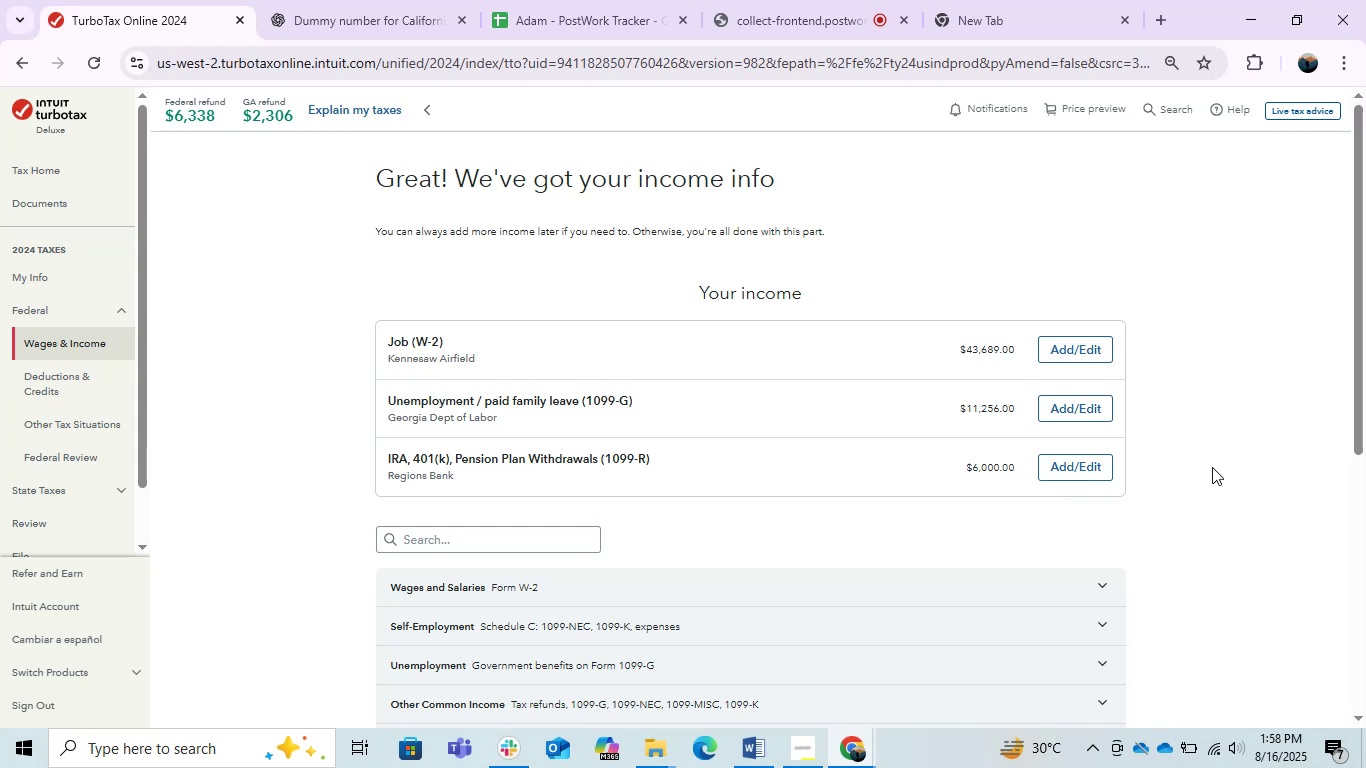 
key(PrintScreen)
 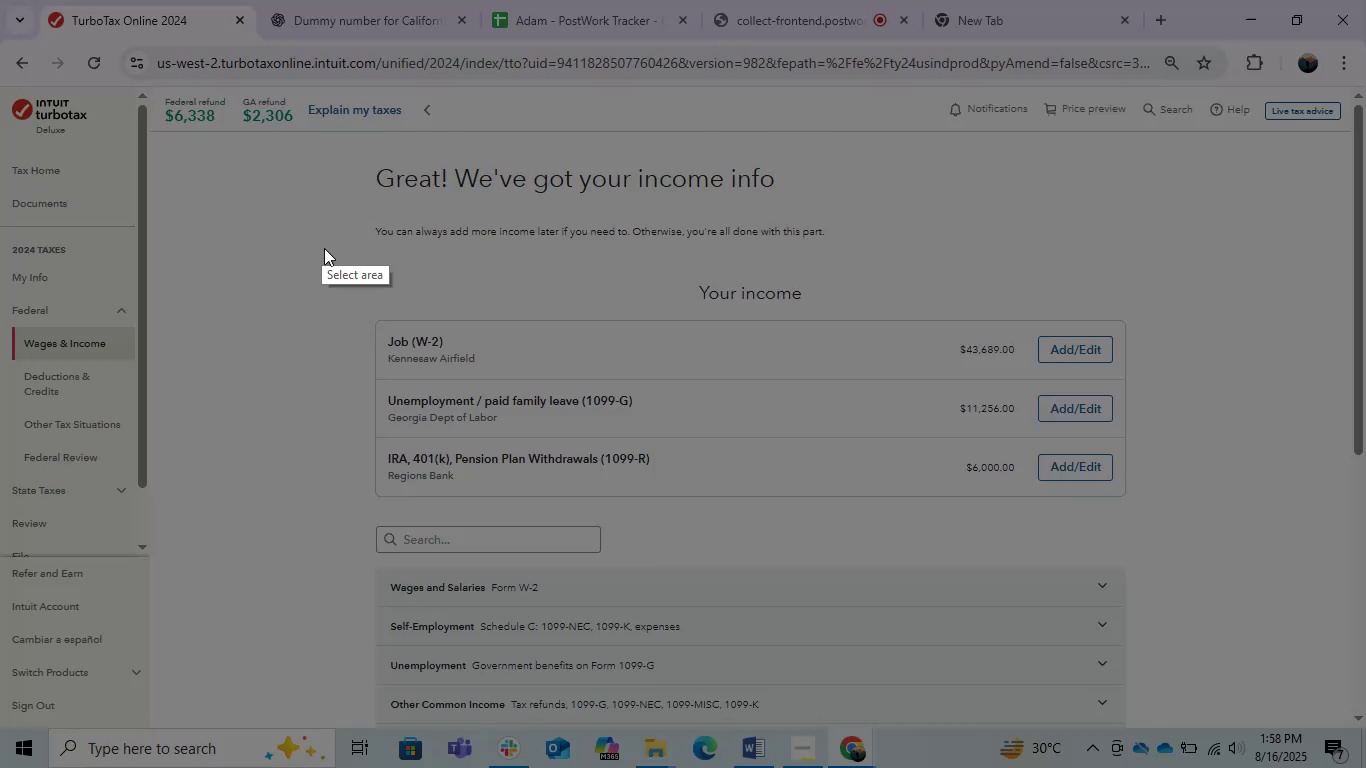 
left_click_drag(start_coordinate=[345, 302], to_coordinate=[1152, 504])
 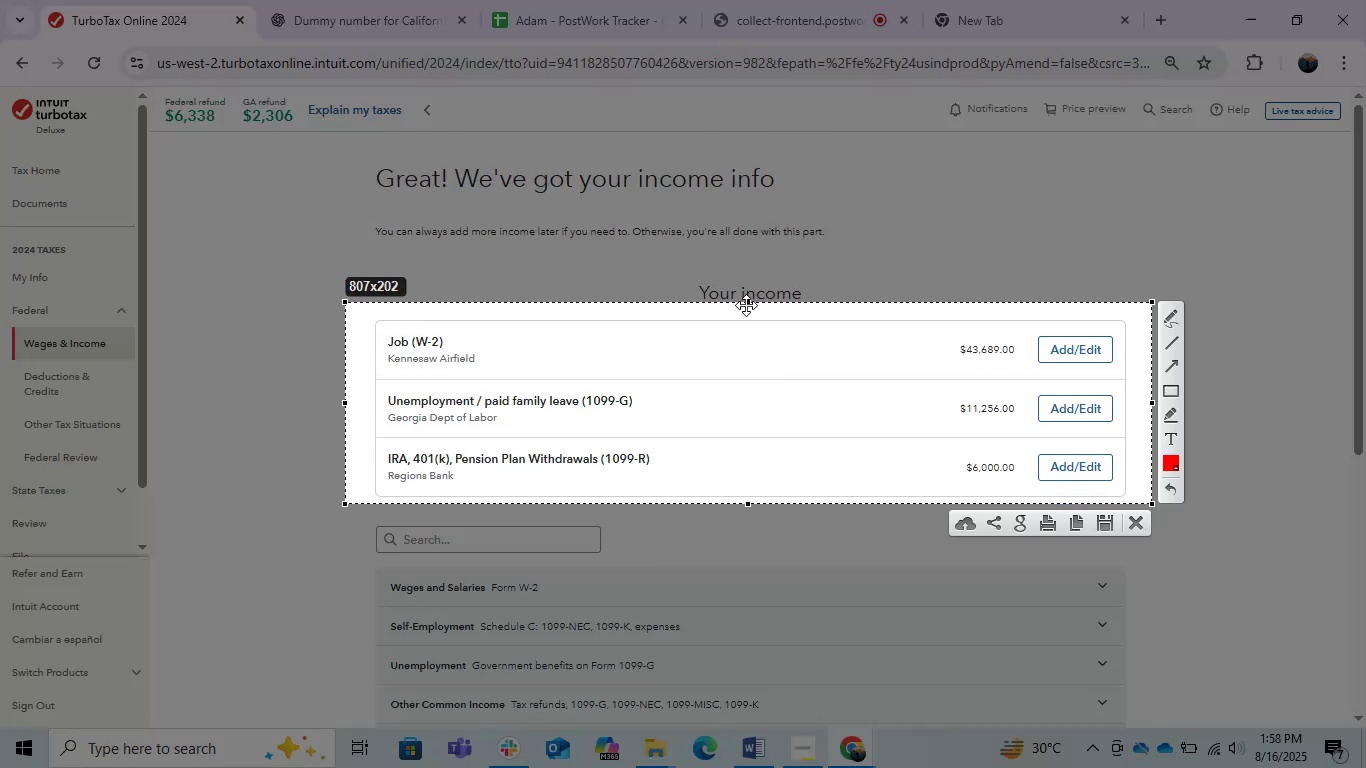 
left_click_drag(start_coordinate=[745, 304], to_coordinate=[743, 279])
 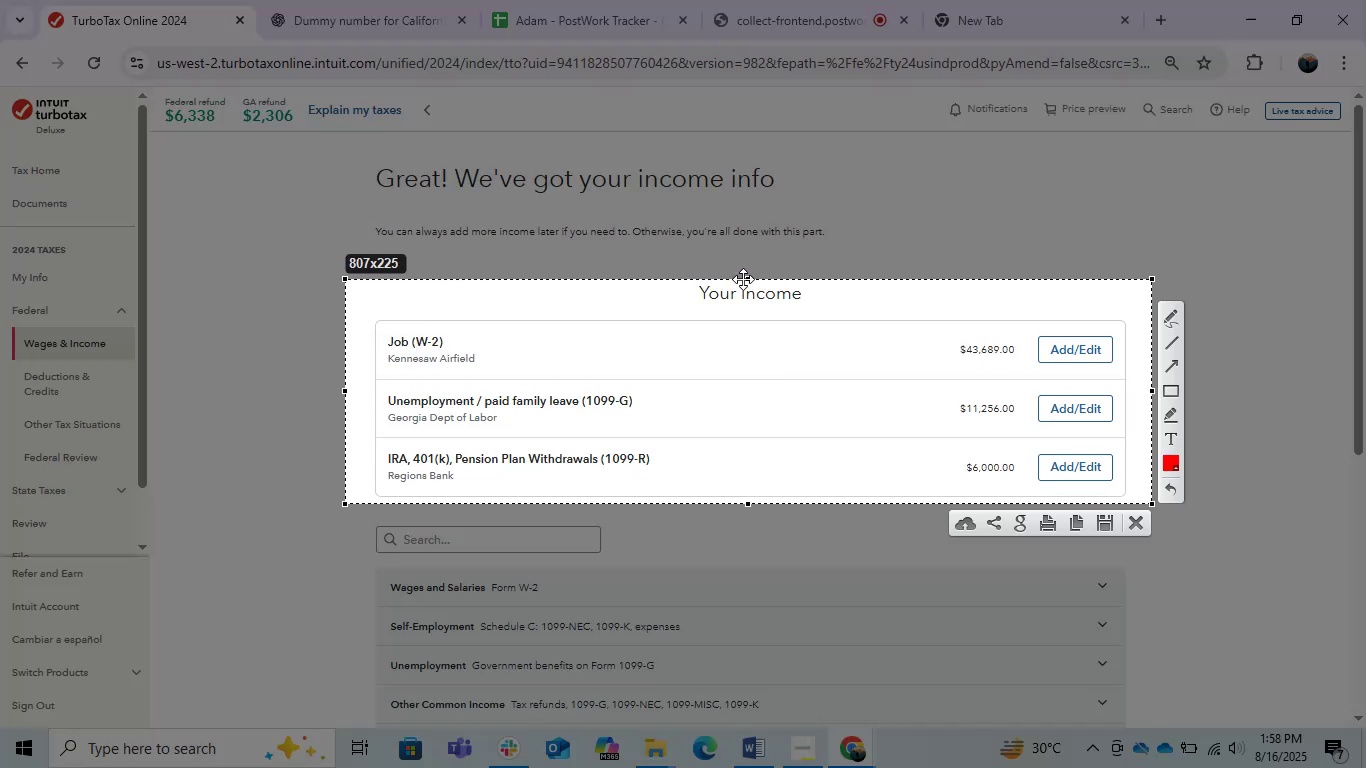 
key(Control+C)
 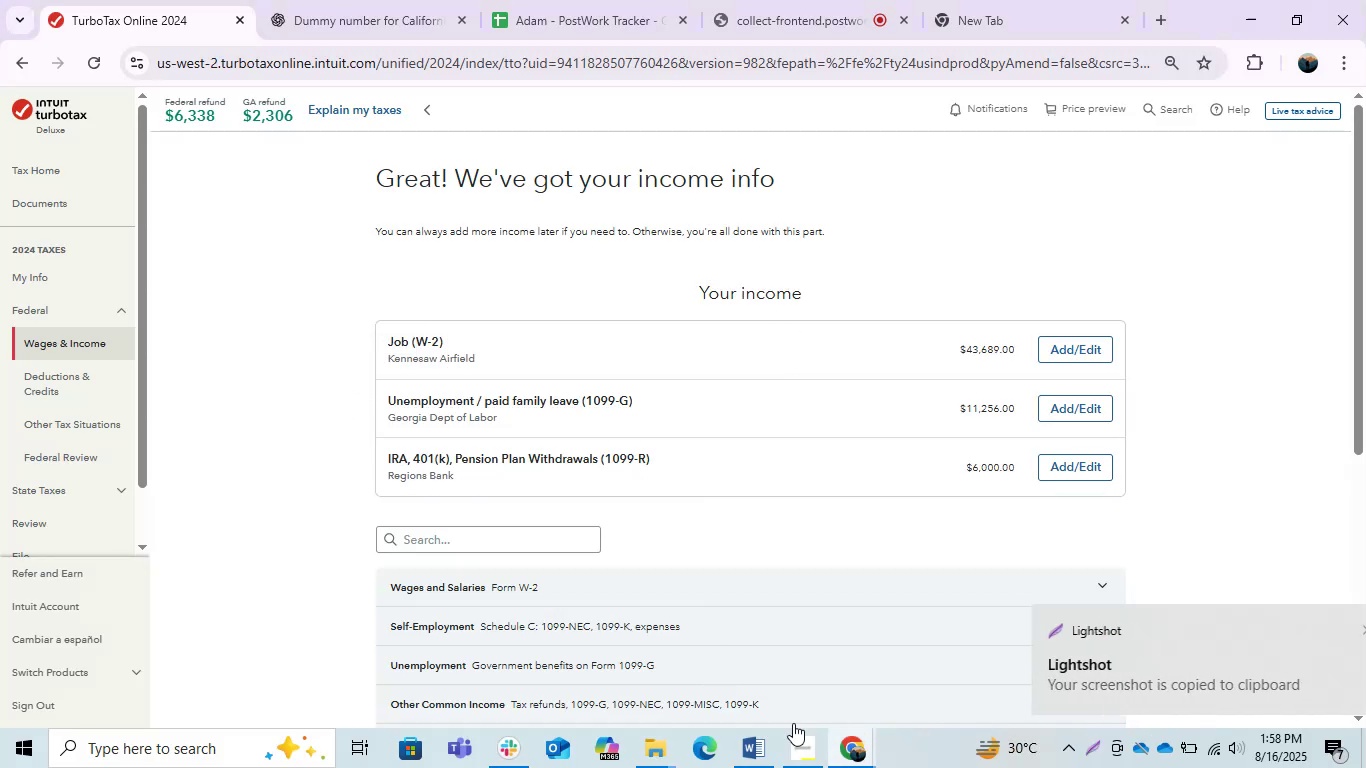 
left_click([849, 734])
 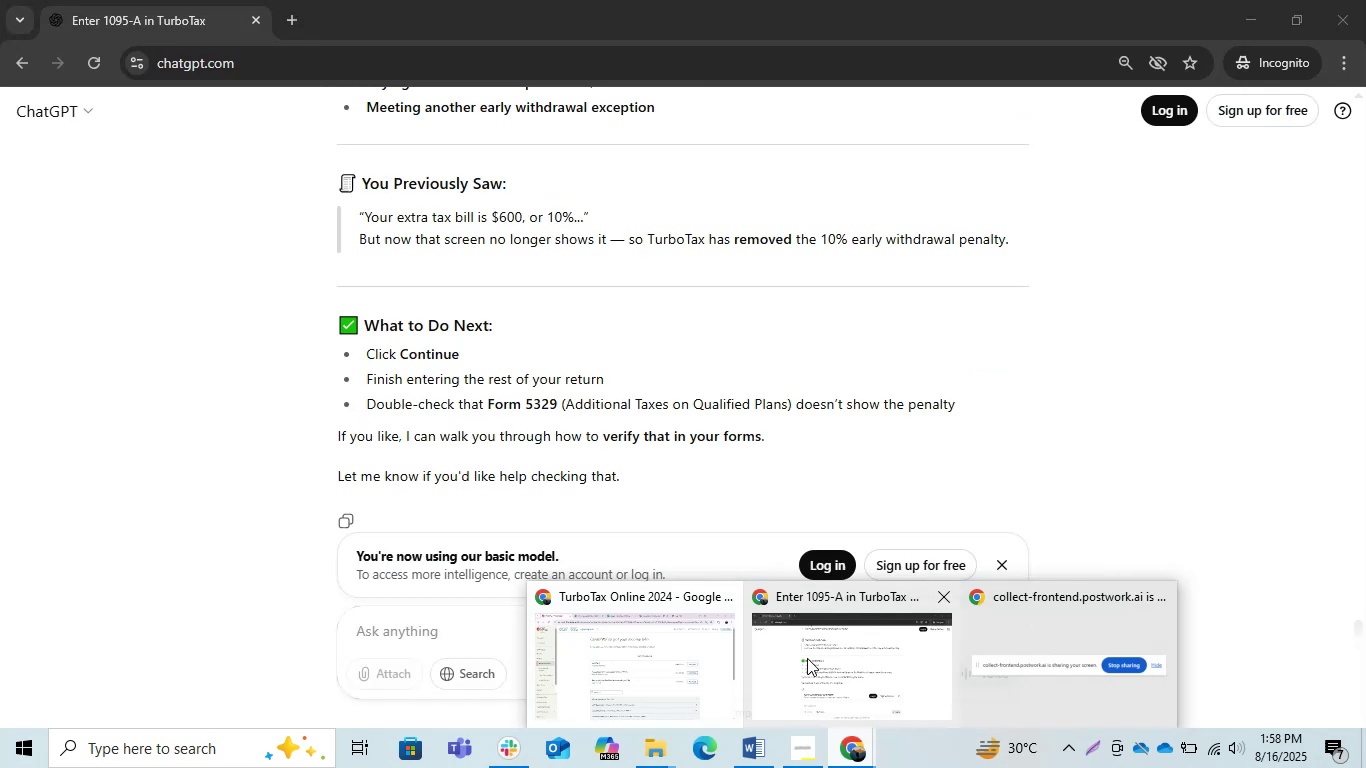 
left_click([807, 658])
 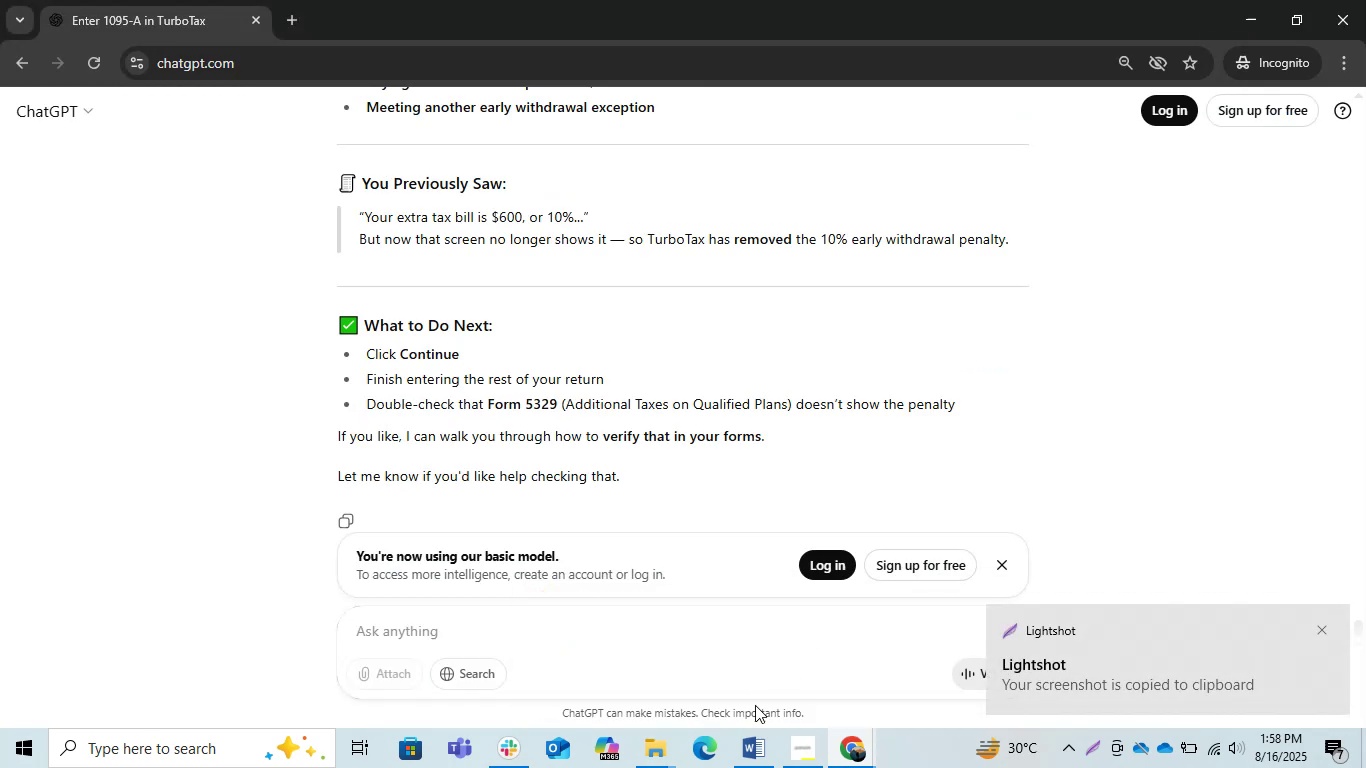 
left_click([753, 728])
 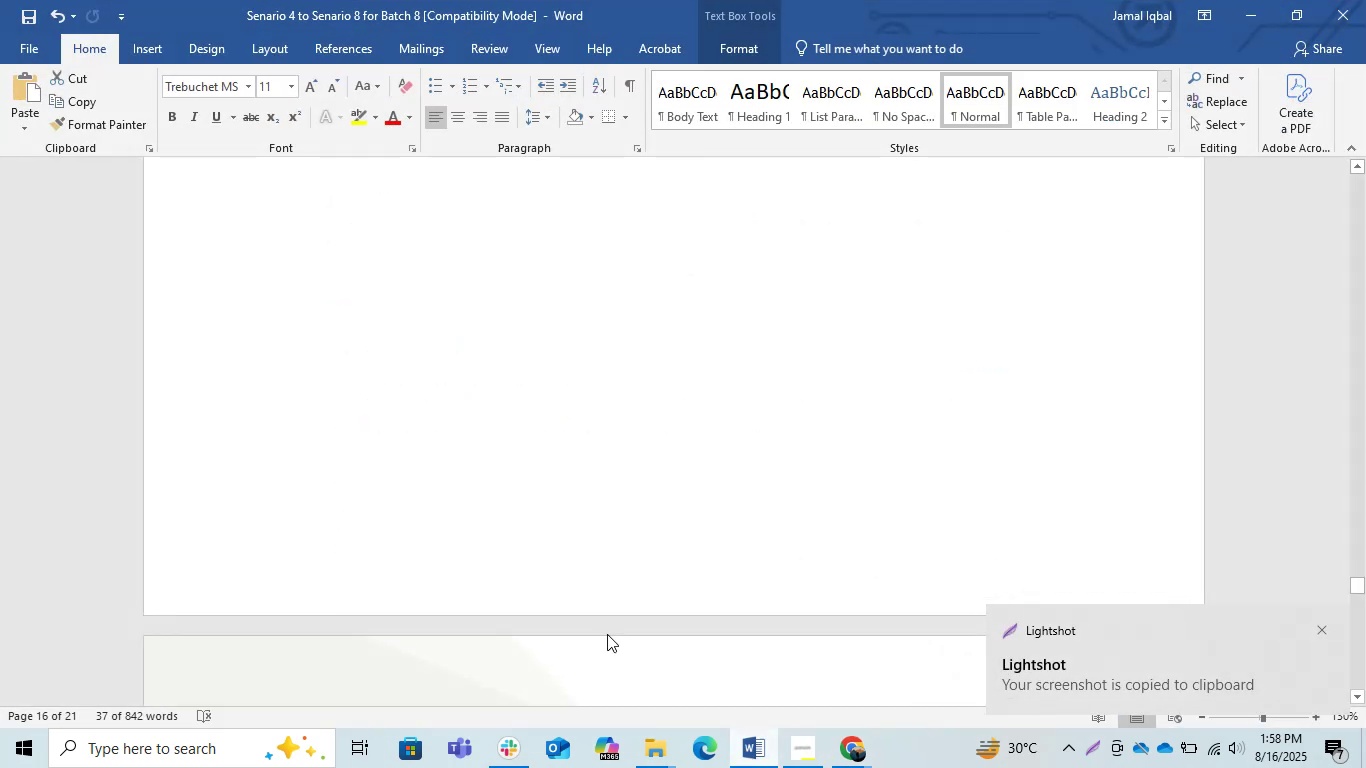 
scroll: coordinate [555, 507], scroll_direction: down, amount: 6.0
 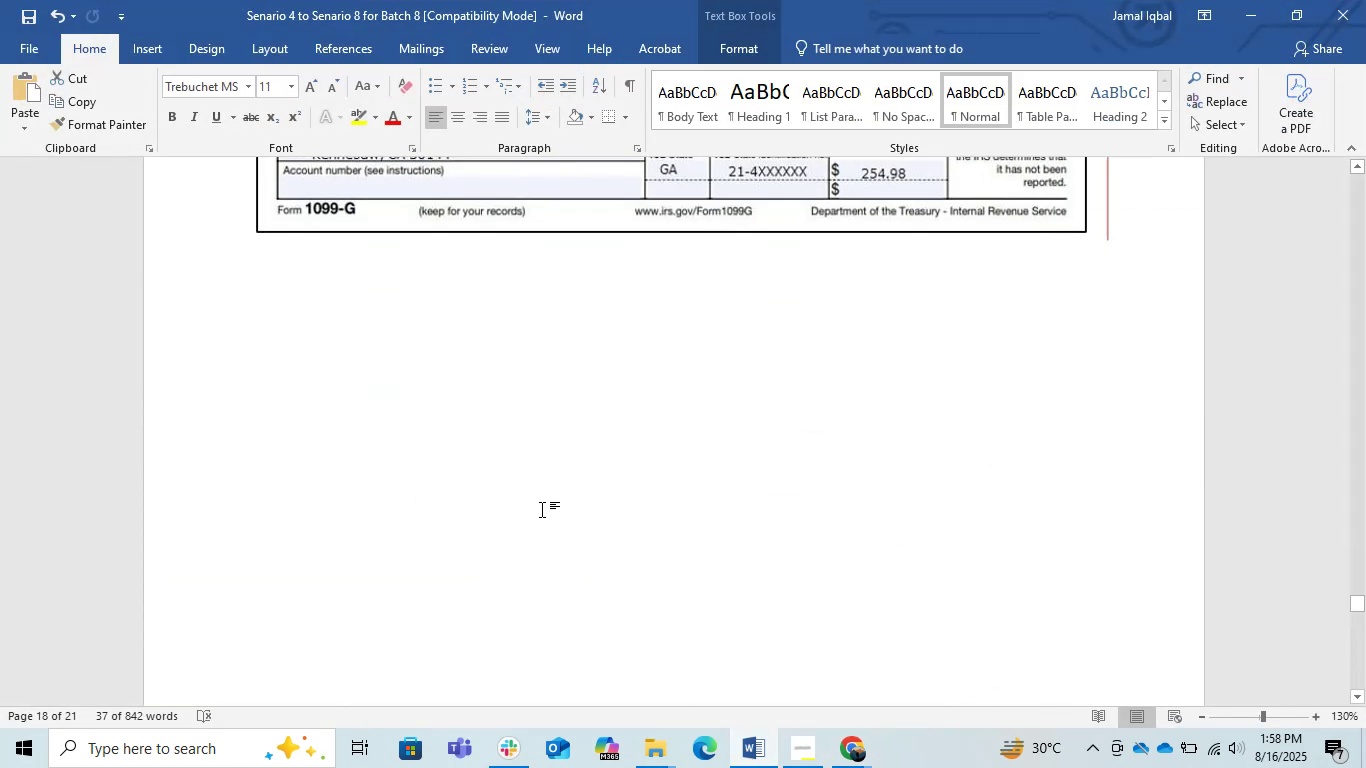 
left_click([485, 485])
 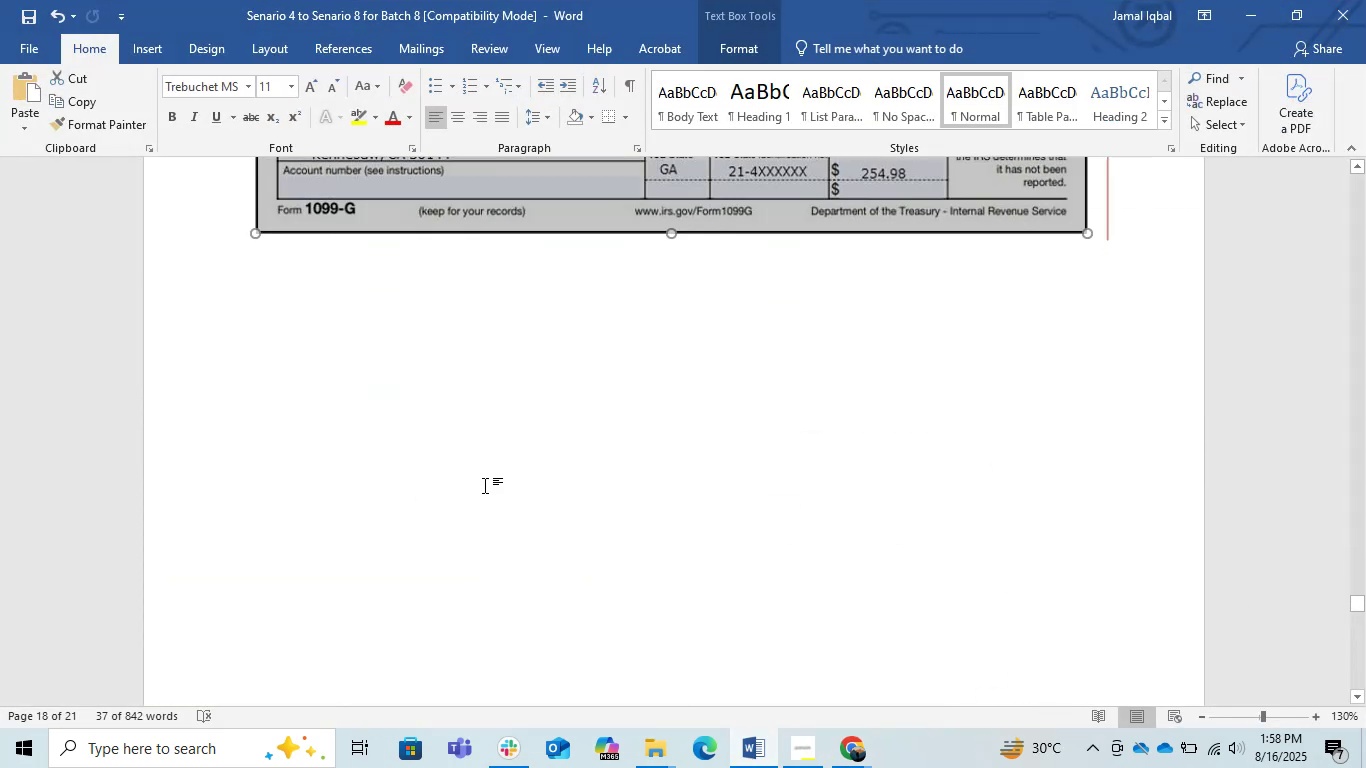 
scroll: coordinate [581, 512], scroll_direction: up, amount: 3.0
 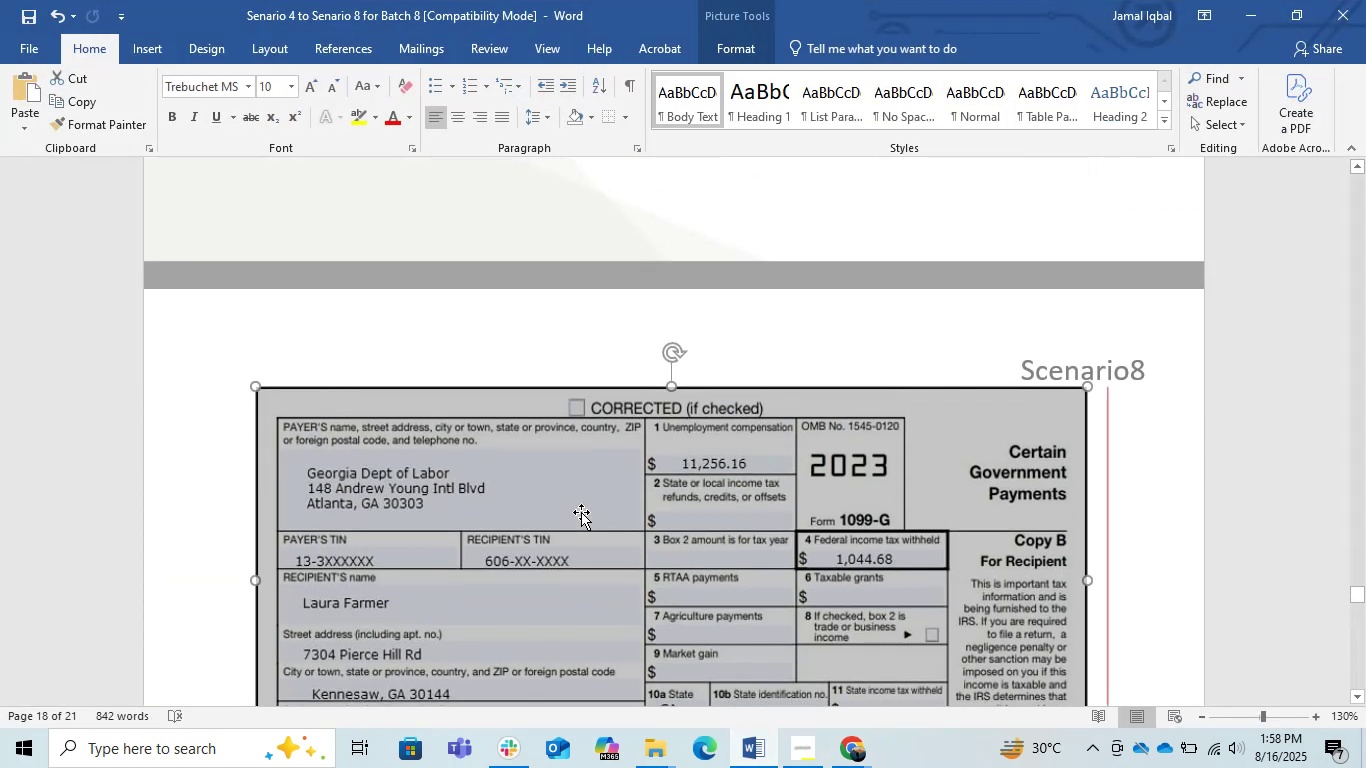 
scroll: coordinate [581, 512], scroll_direction: down, amount: 4.0
 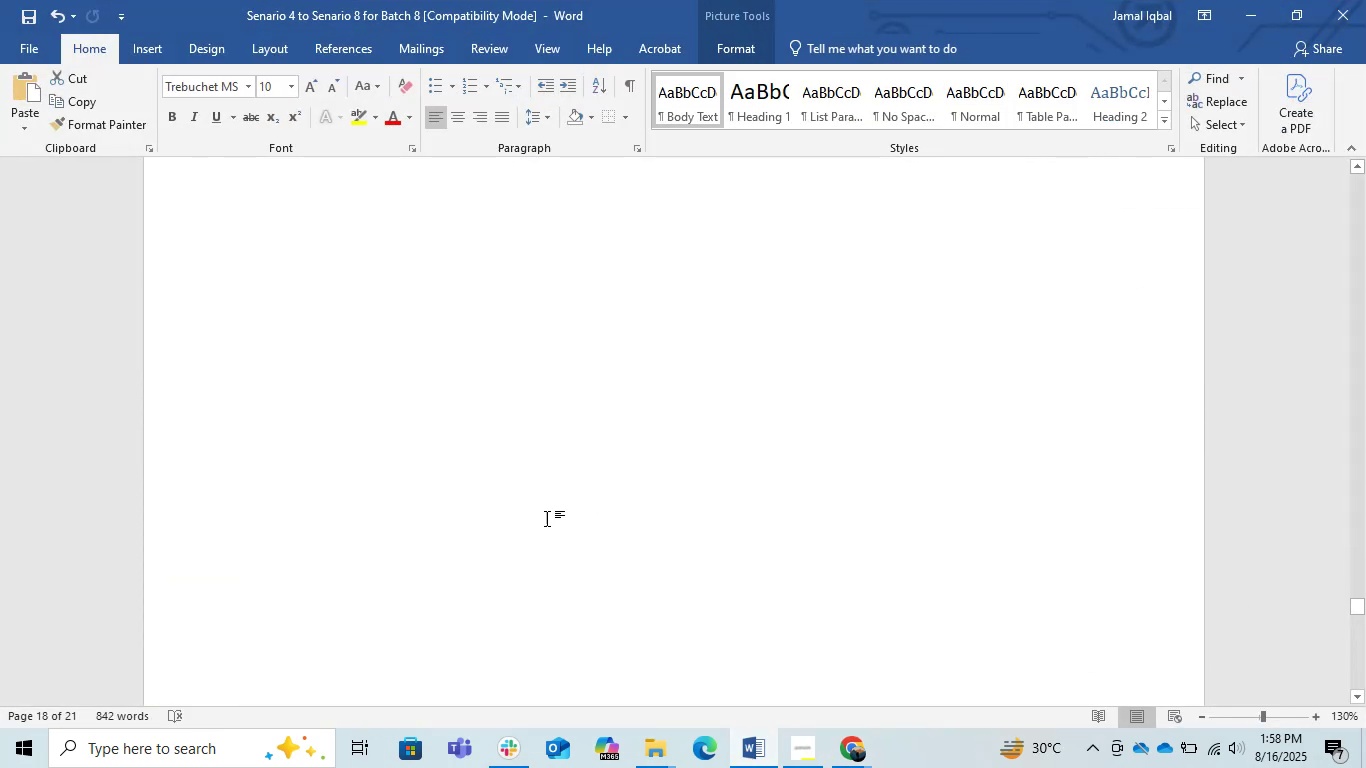 
left_click([492, 526])
 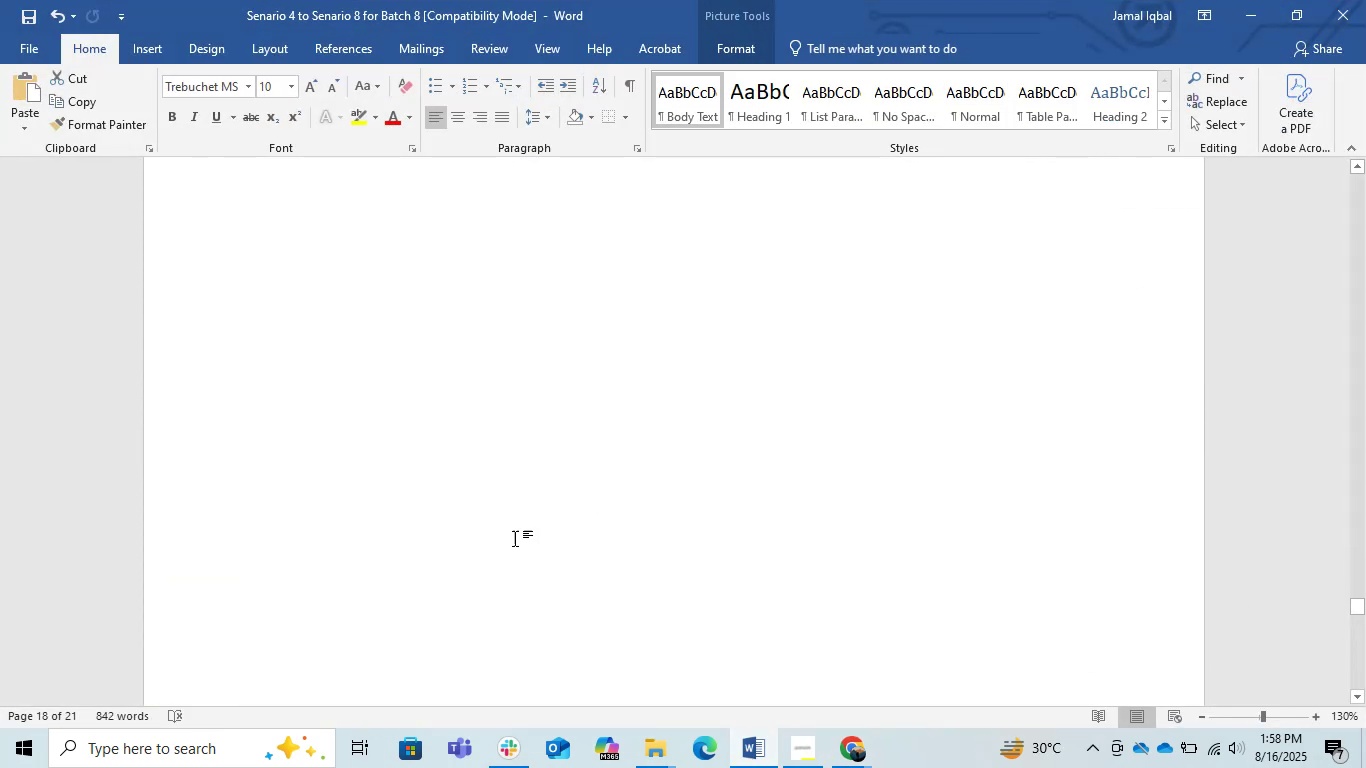 
scroll: coordinate [711, 547], scroll_direction: up, amount: 3.0
 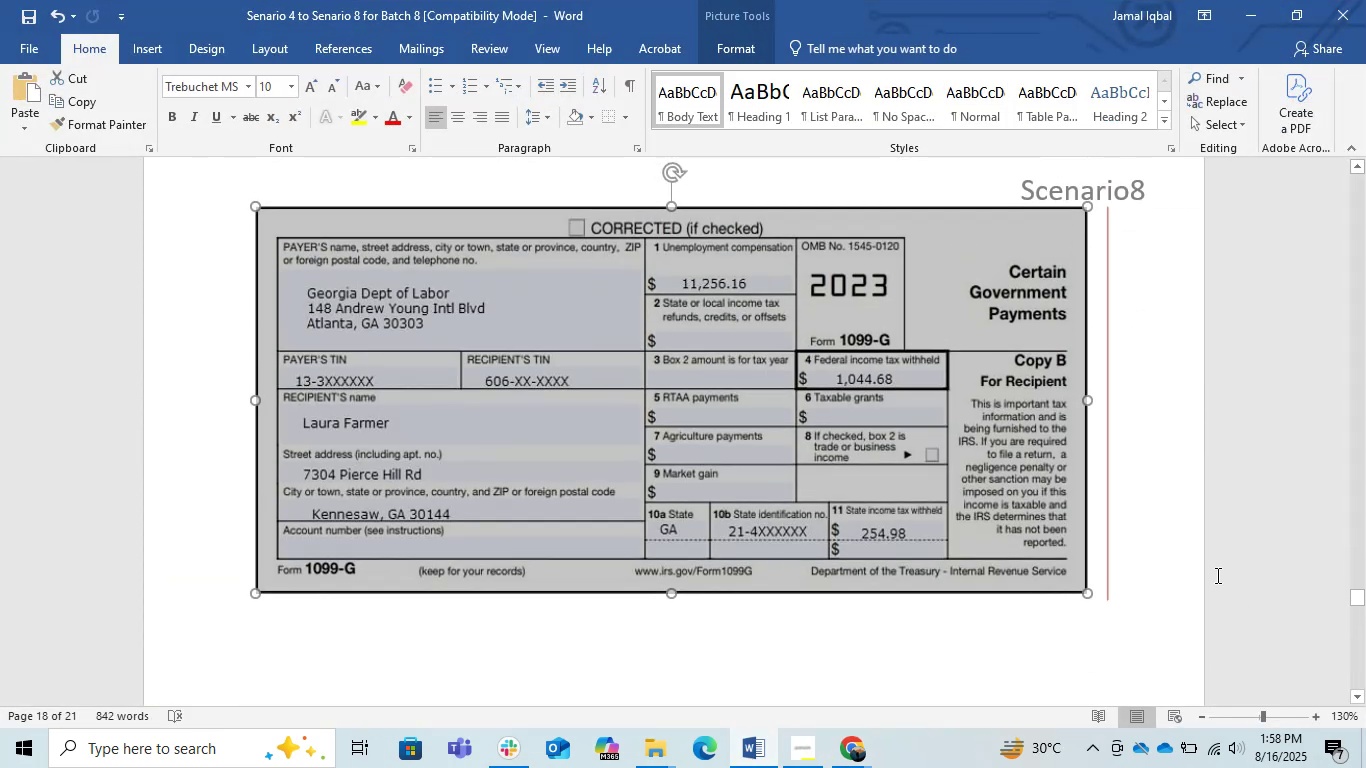 
left_click([1171, 584])
 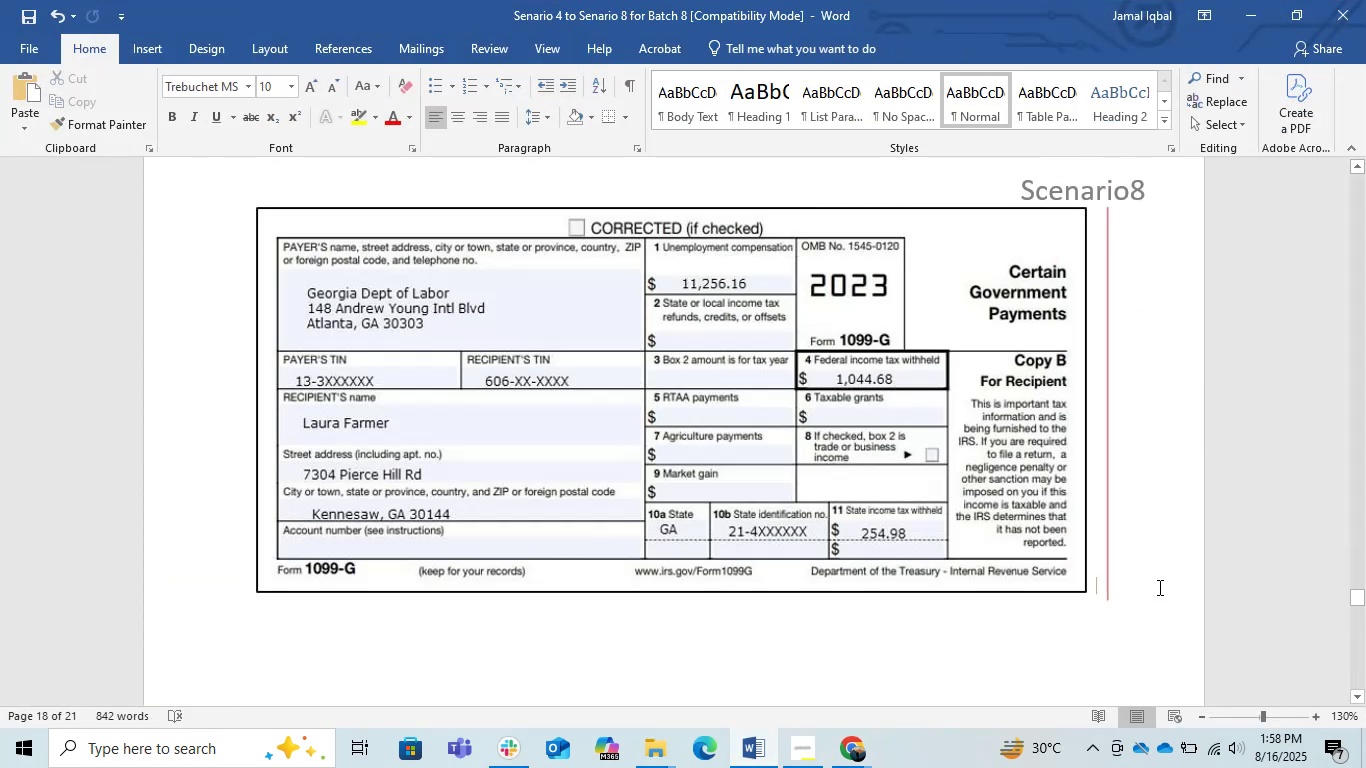 
key(Shift+ShiftRight)
 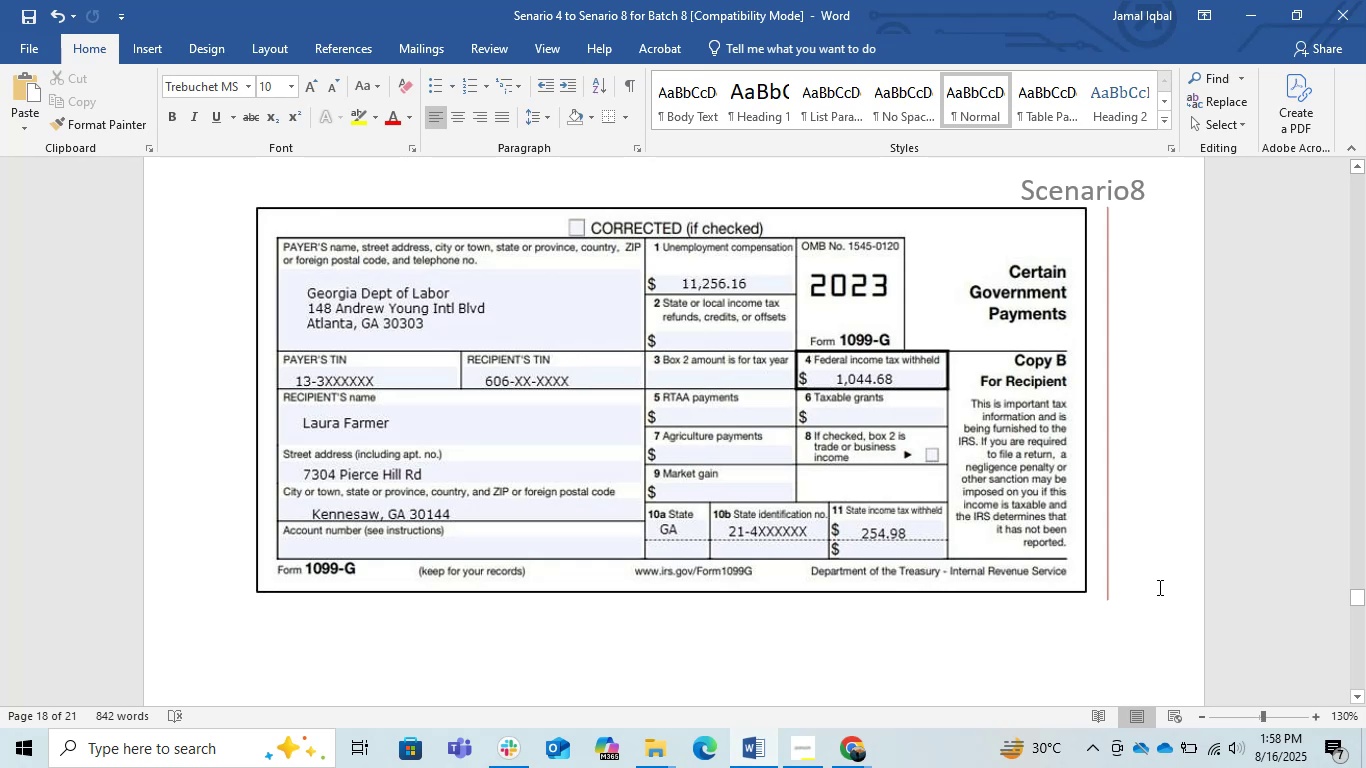 
key(Enter)
 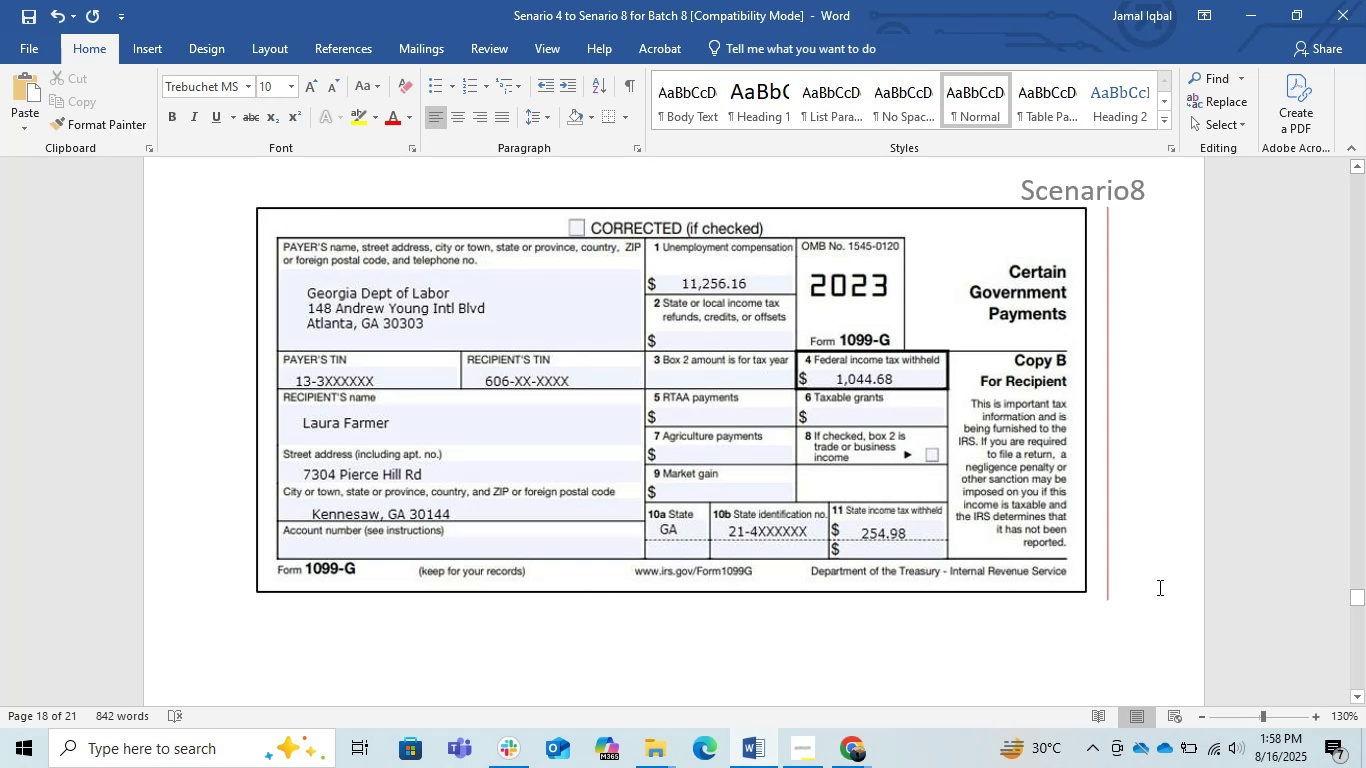 
key(Enter)
 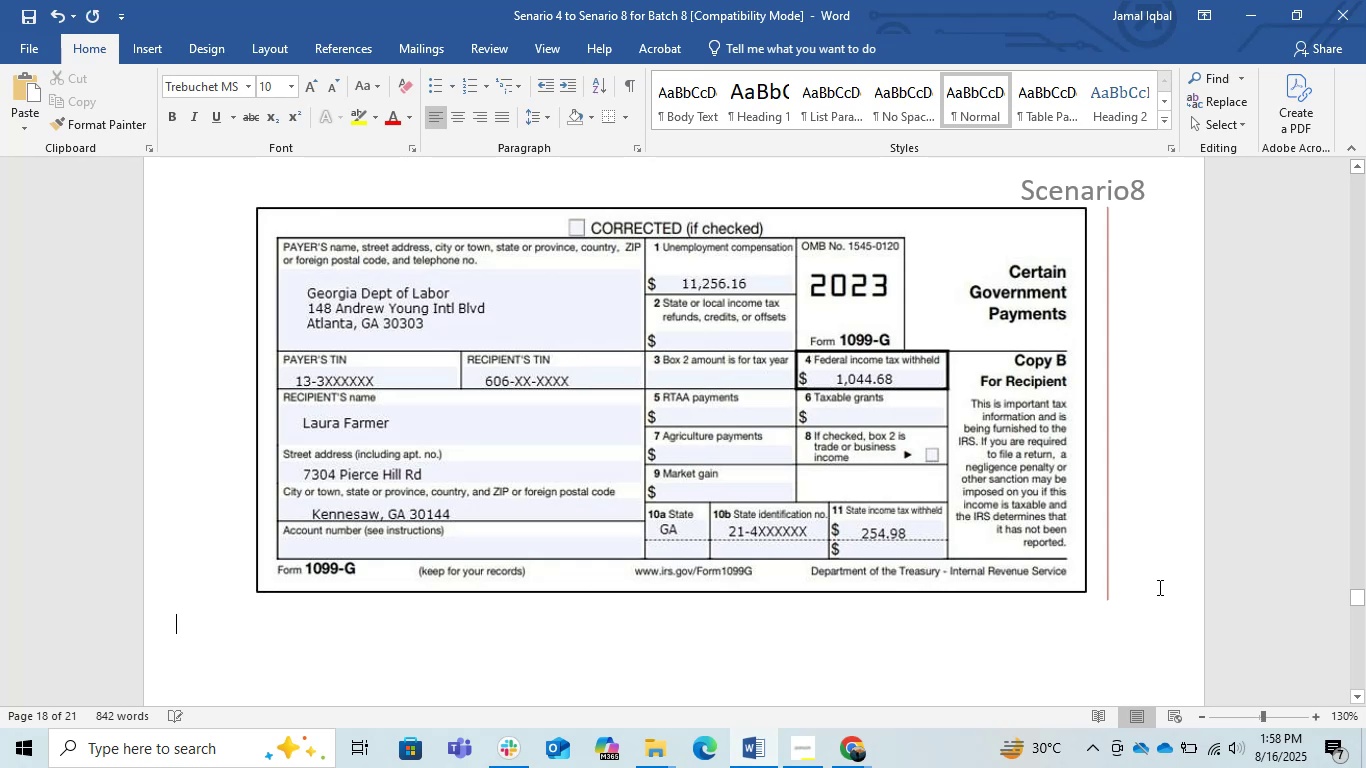 
key(Enter)
 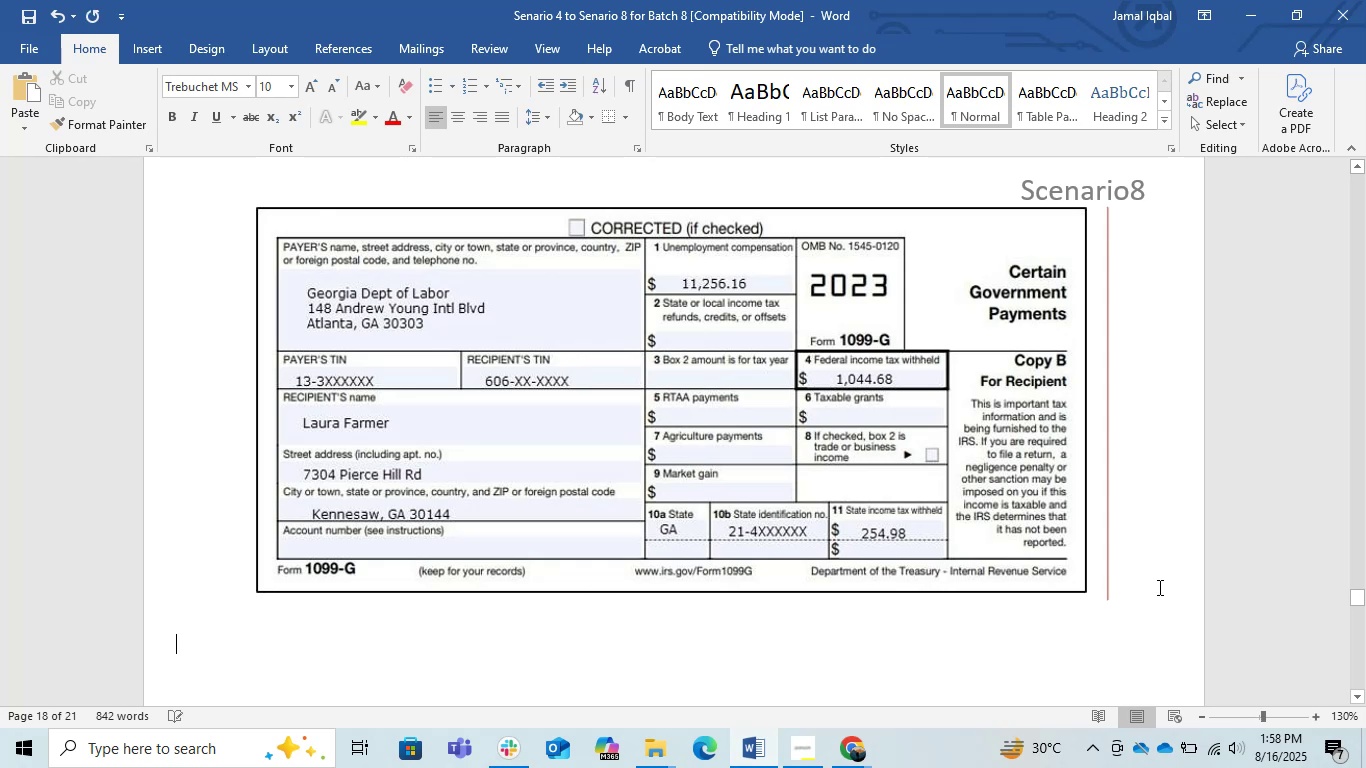 
key(Control+V)
 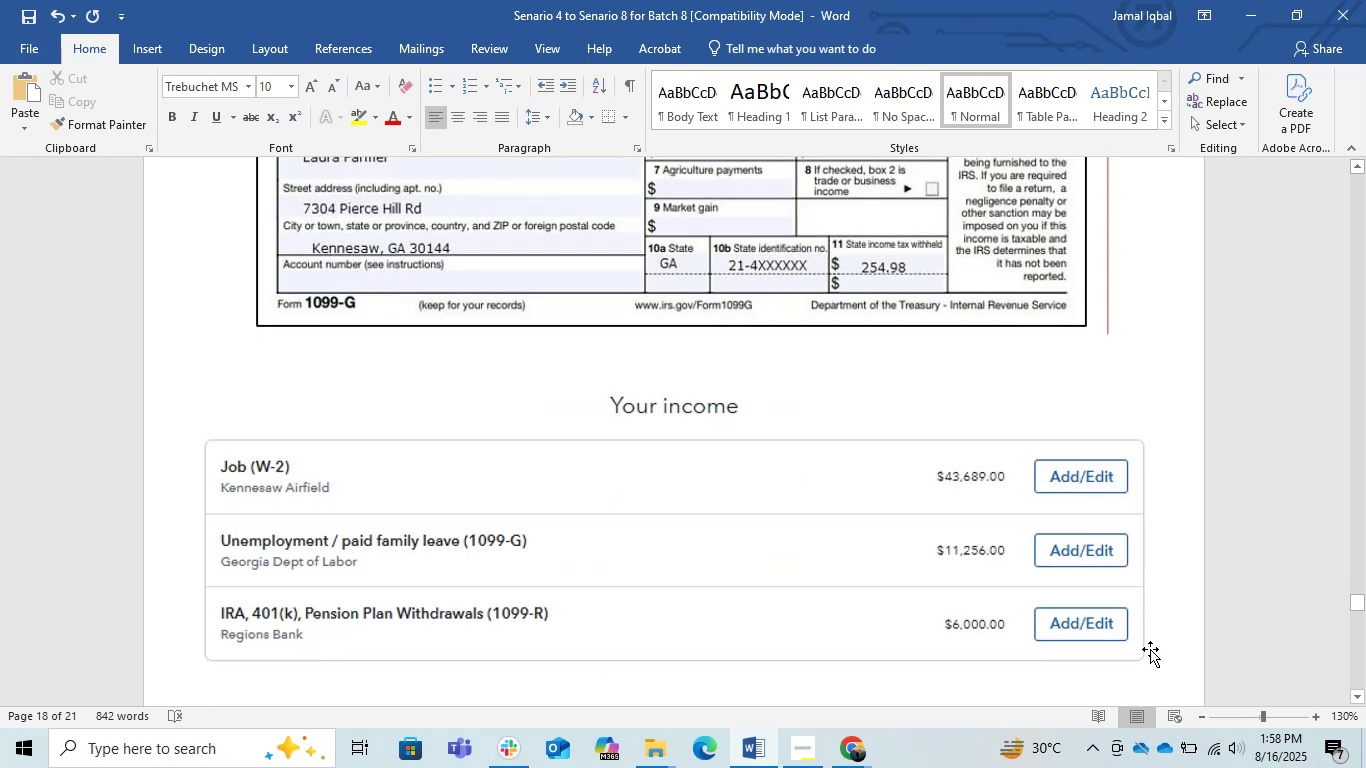 
key(Enter)
 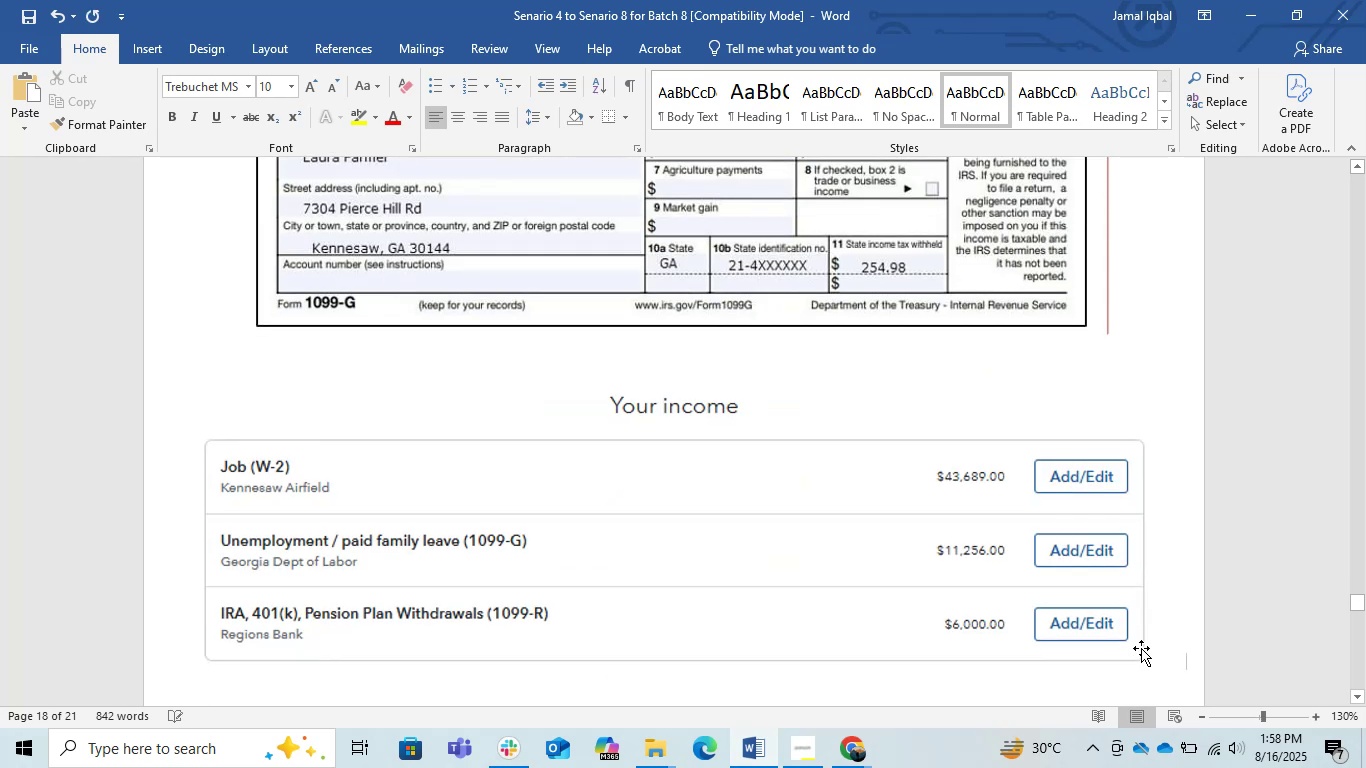 
scroll: coordinate [1161, 650], scroll_direction: up, amount: 1.0
 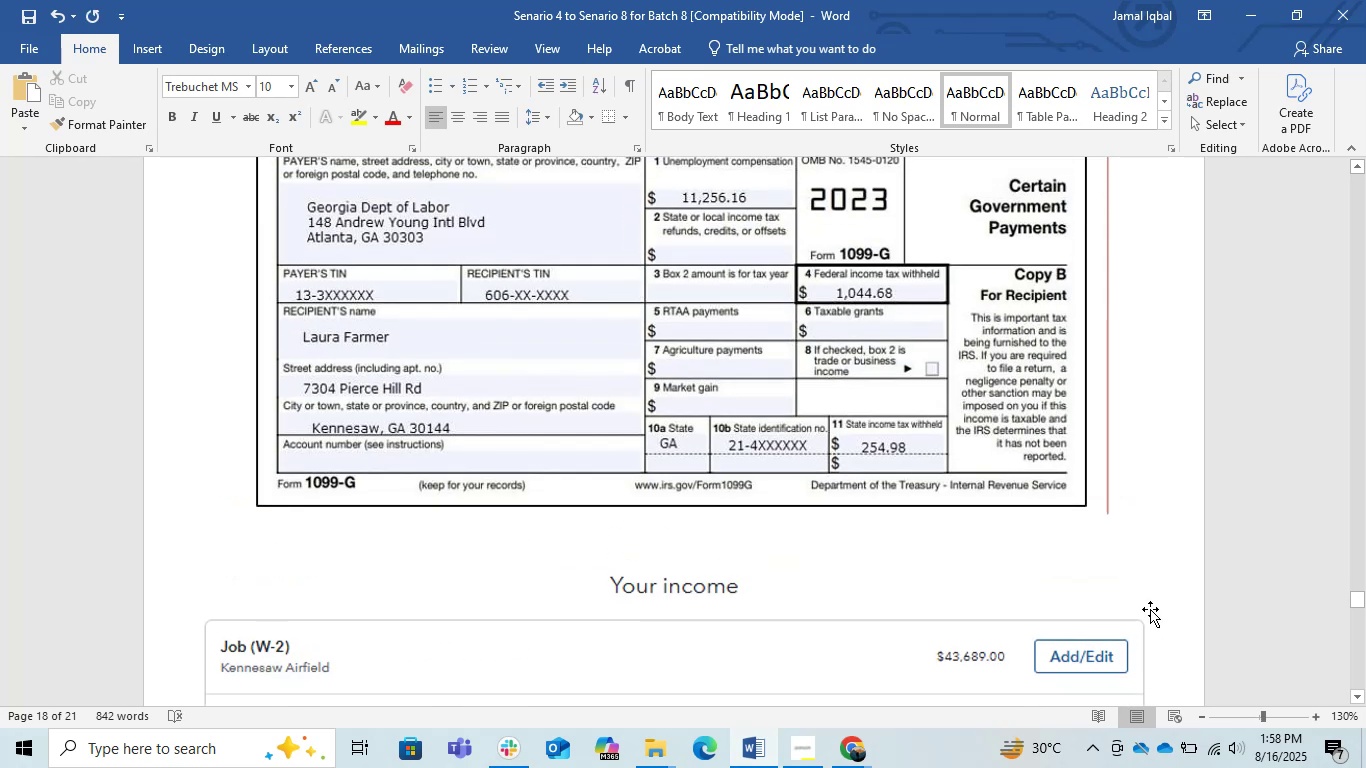 
scroll: coordinate [1137, 582], scroll_direction: down, amount: 6.0
 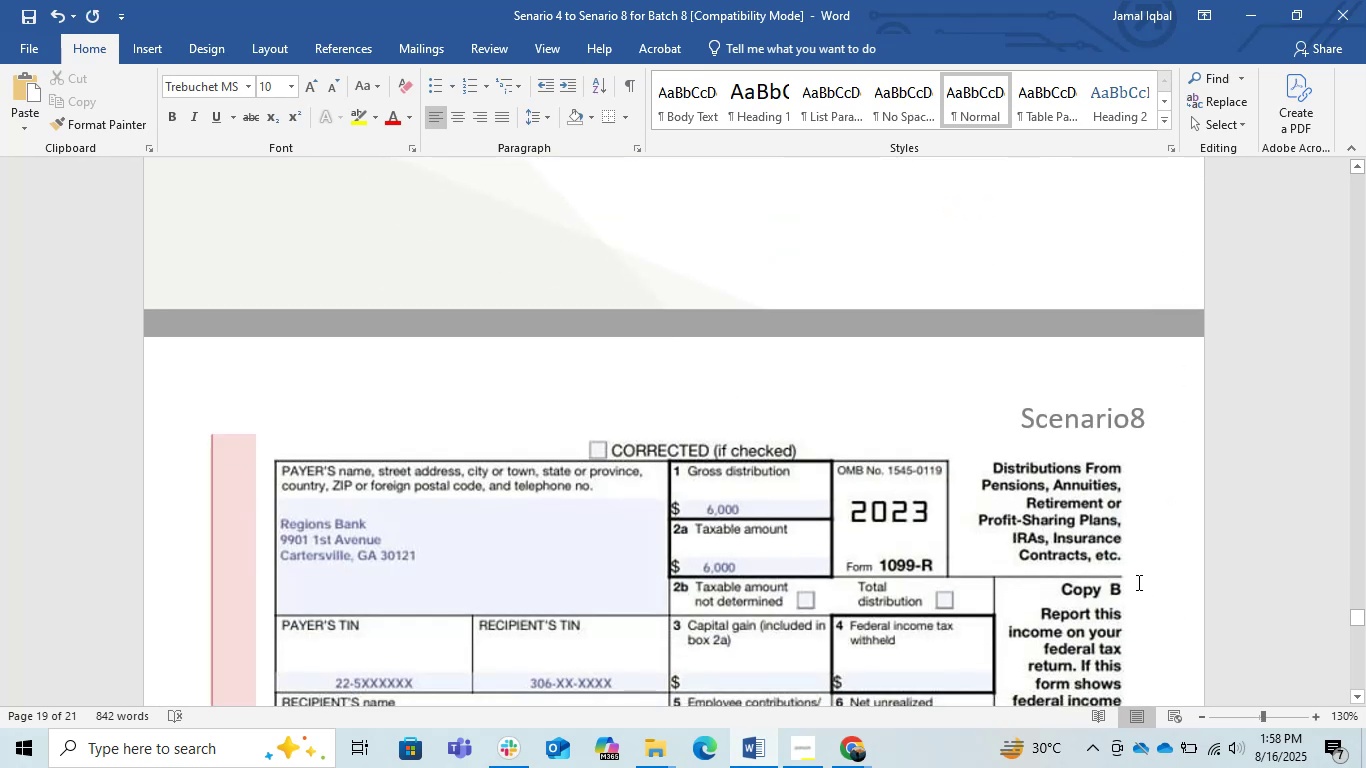 
scroll: coordinate [1137, 582], scroll_direction: up, amount: 3.0
 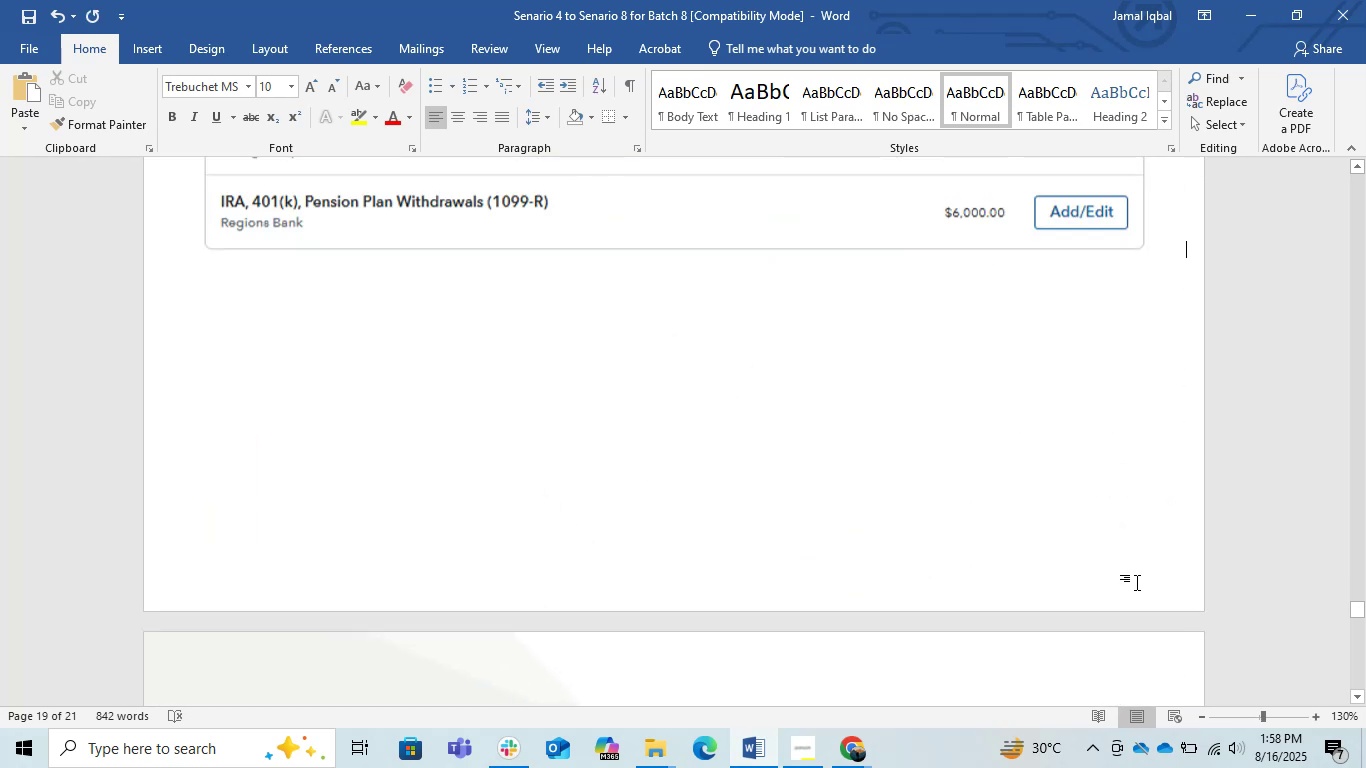 
key(Control+Z)
 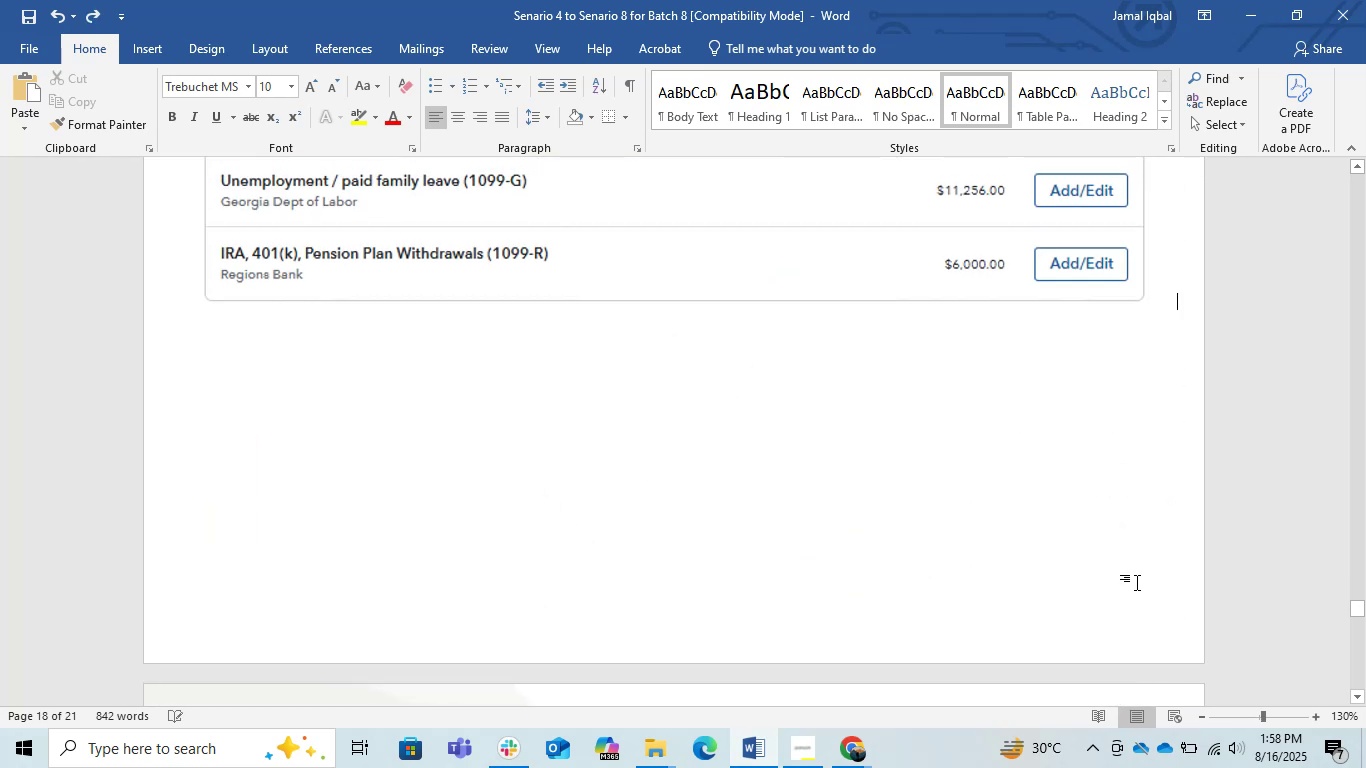 
key(Control+Z)
 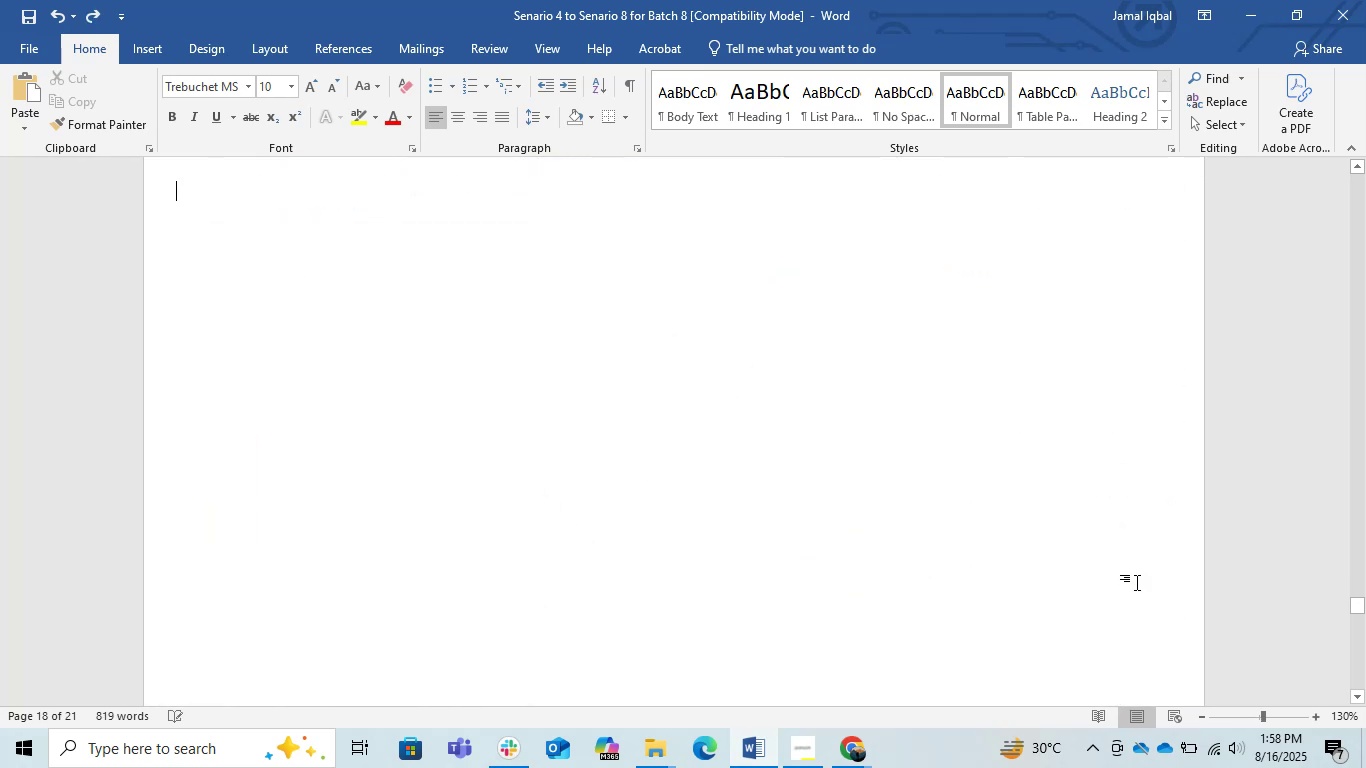 
scroll: coordinate [1137, 582], scroll_direction: down, amount: 20.0
 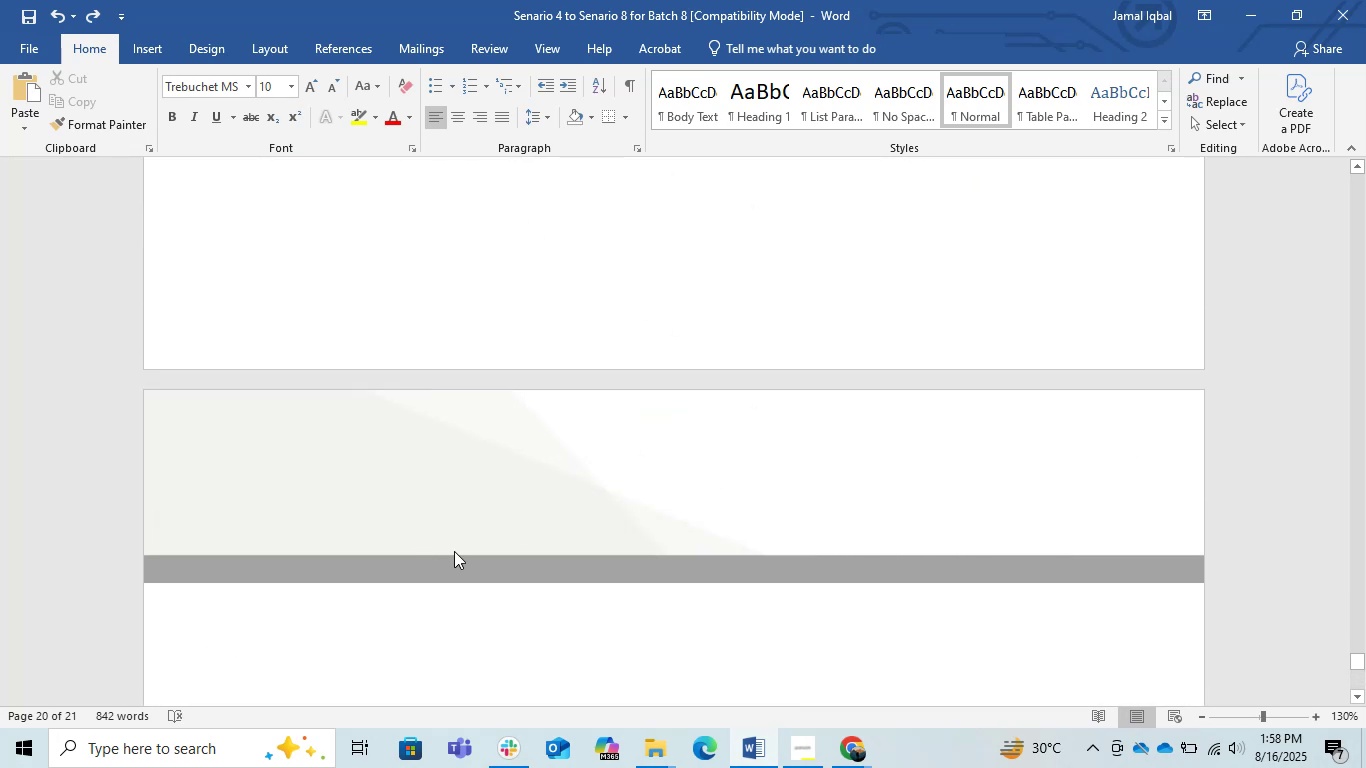 
scroll: coordinate [510, 580], scroll_direction: up, amount: 3.0
 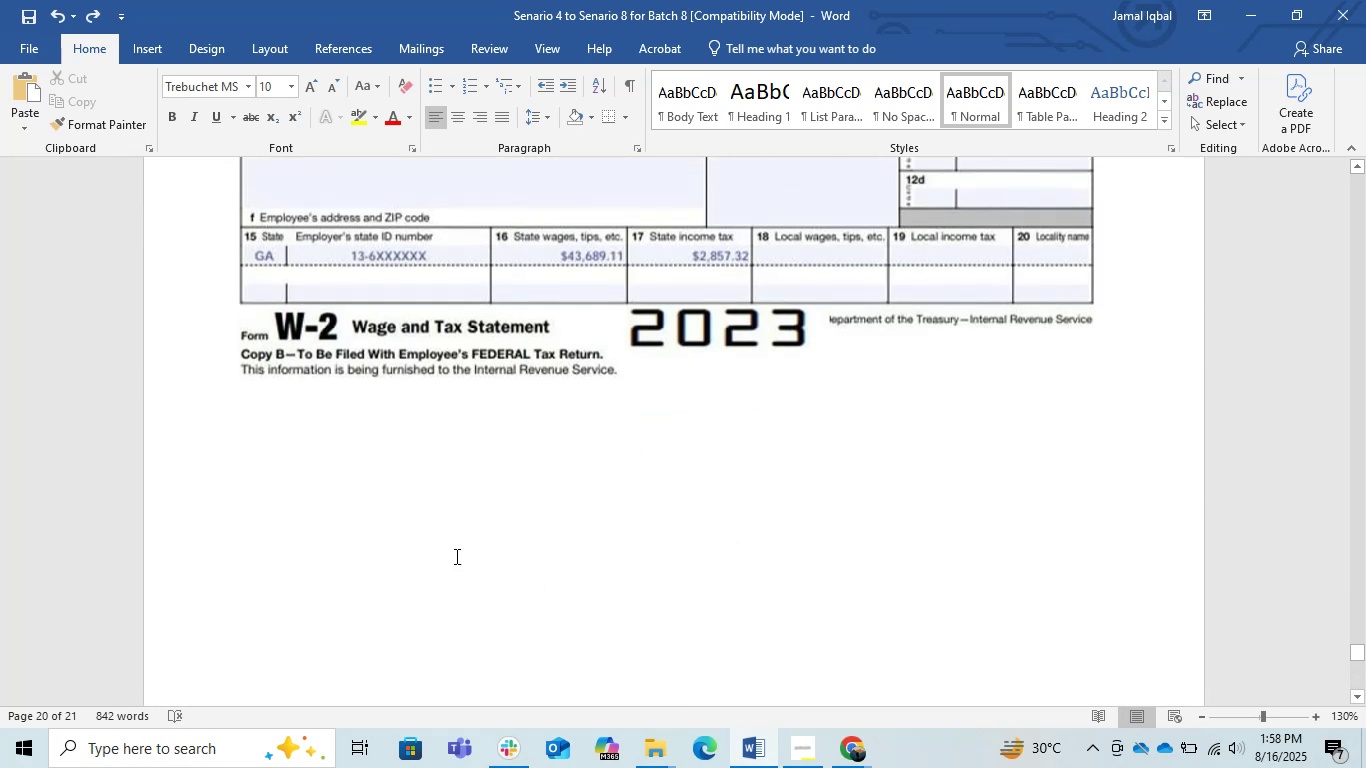 
left_click([452, 556])
 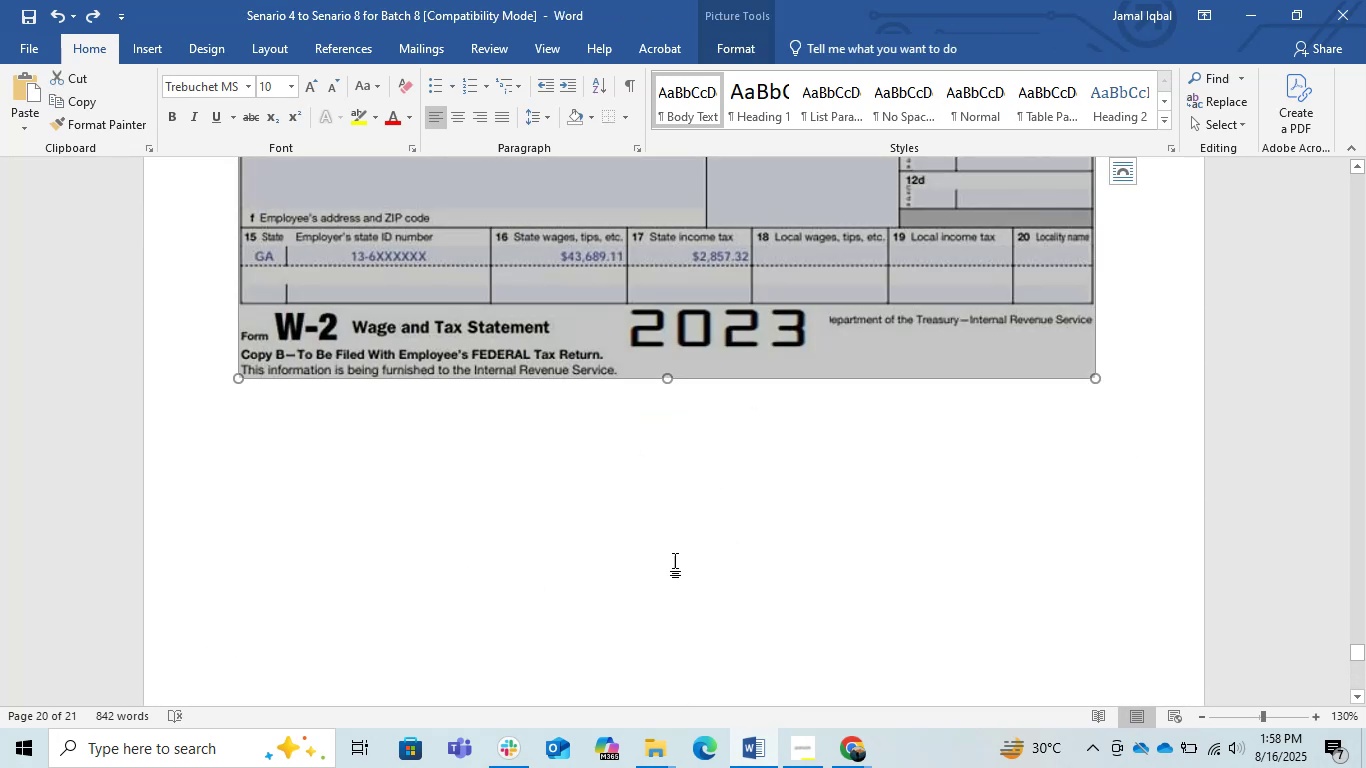 
left_click([896, 561])
 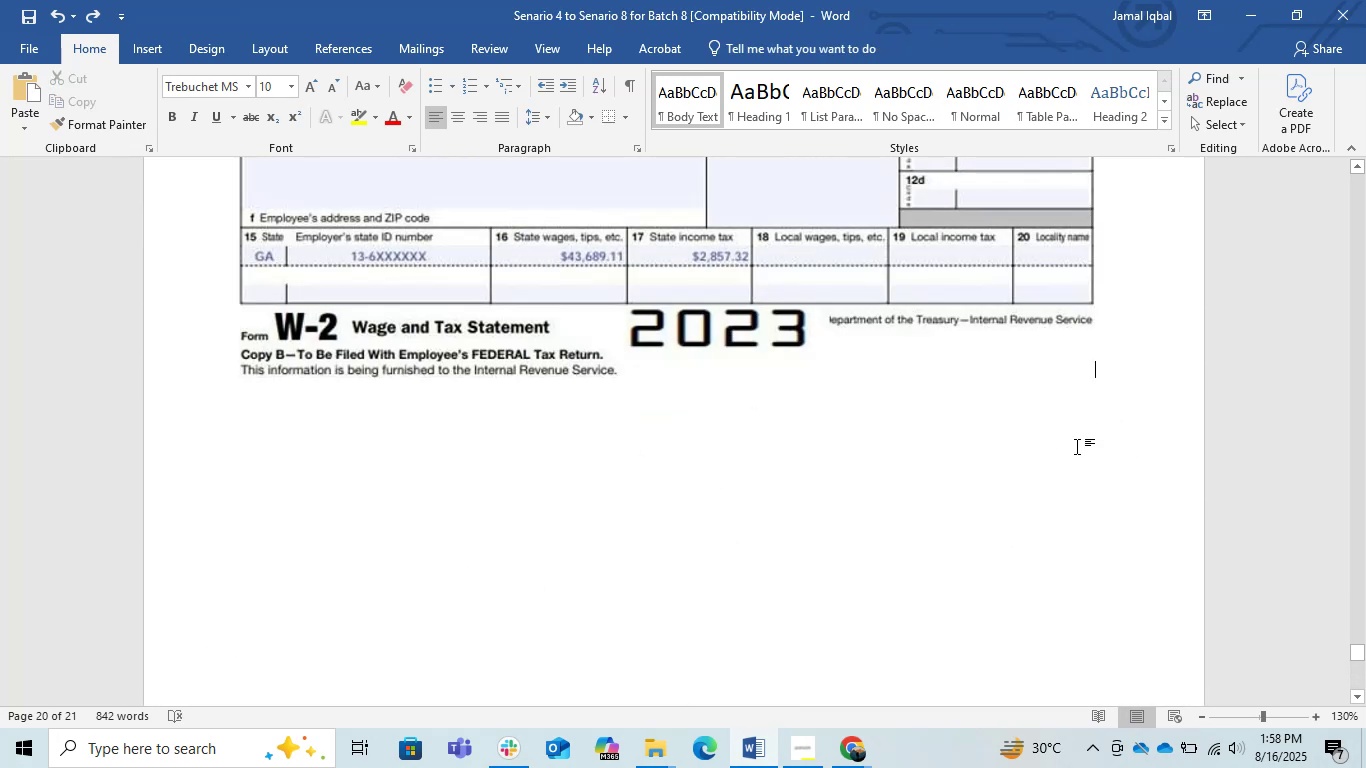 
key(Enter)
 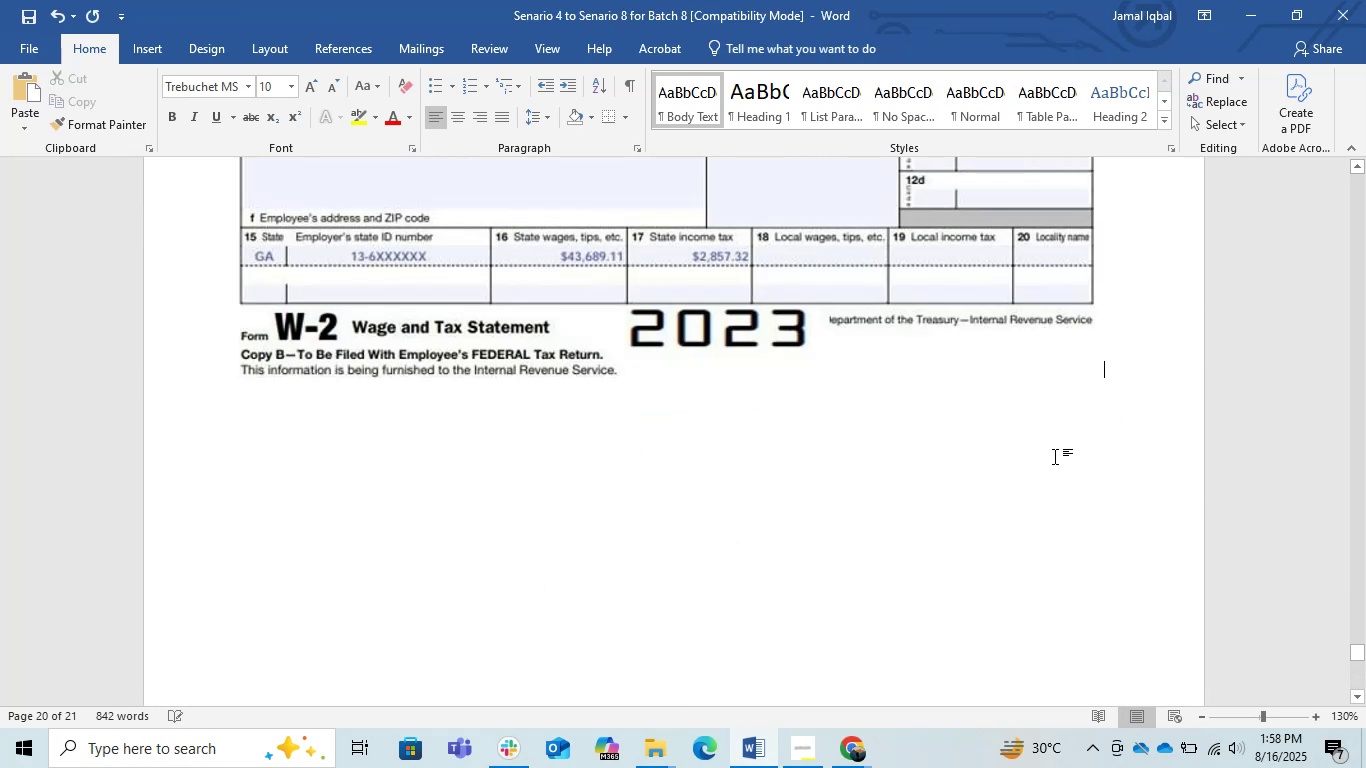 
key(Enter)
 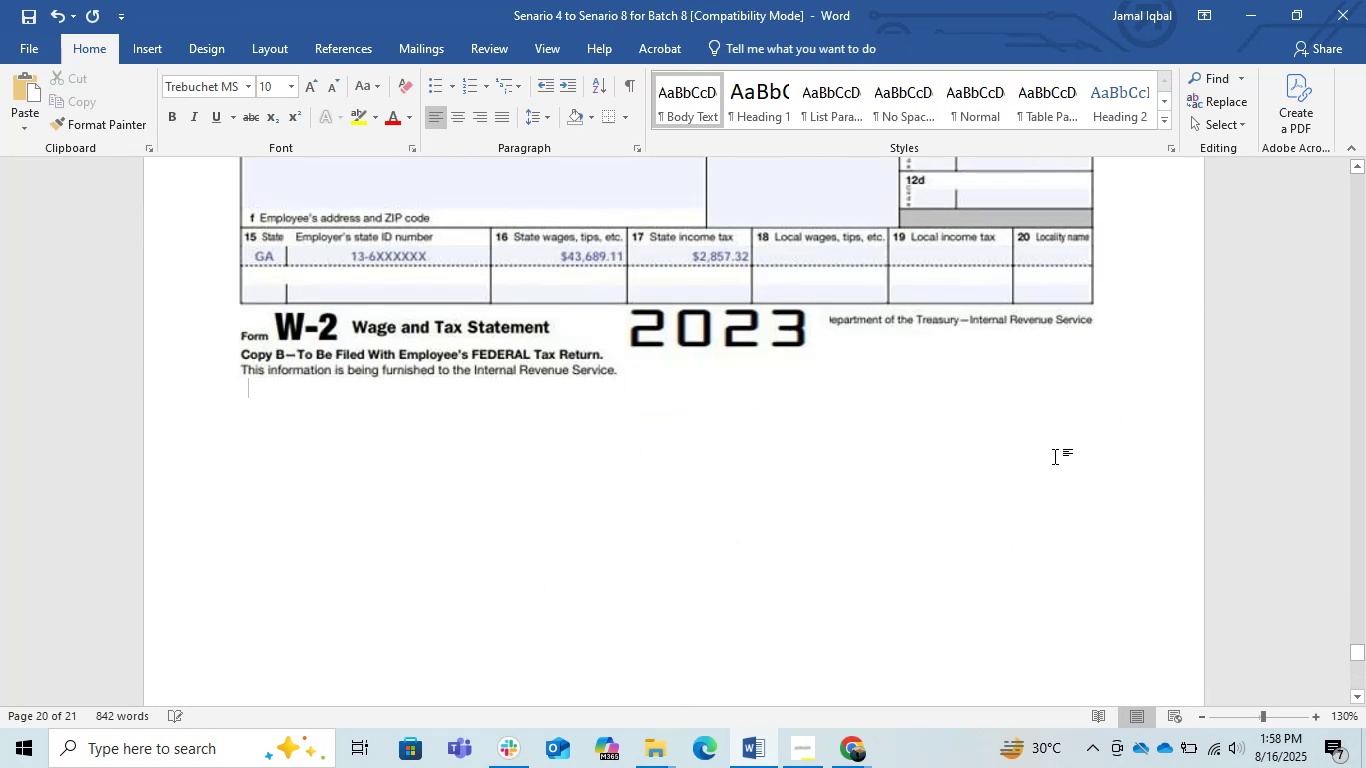 
key(Enter)
 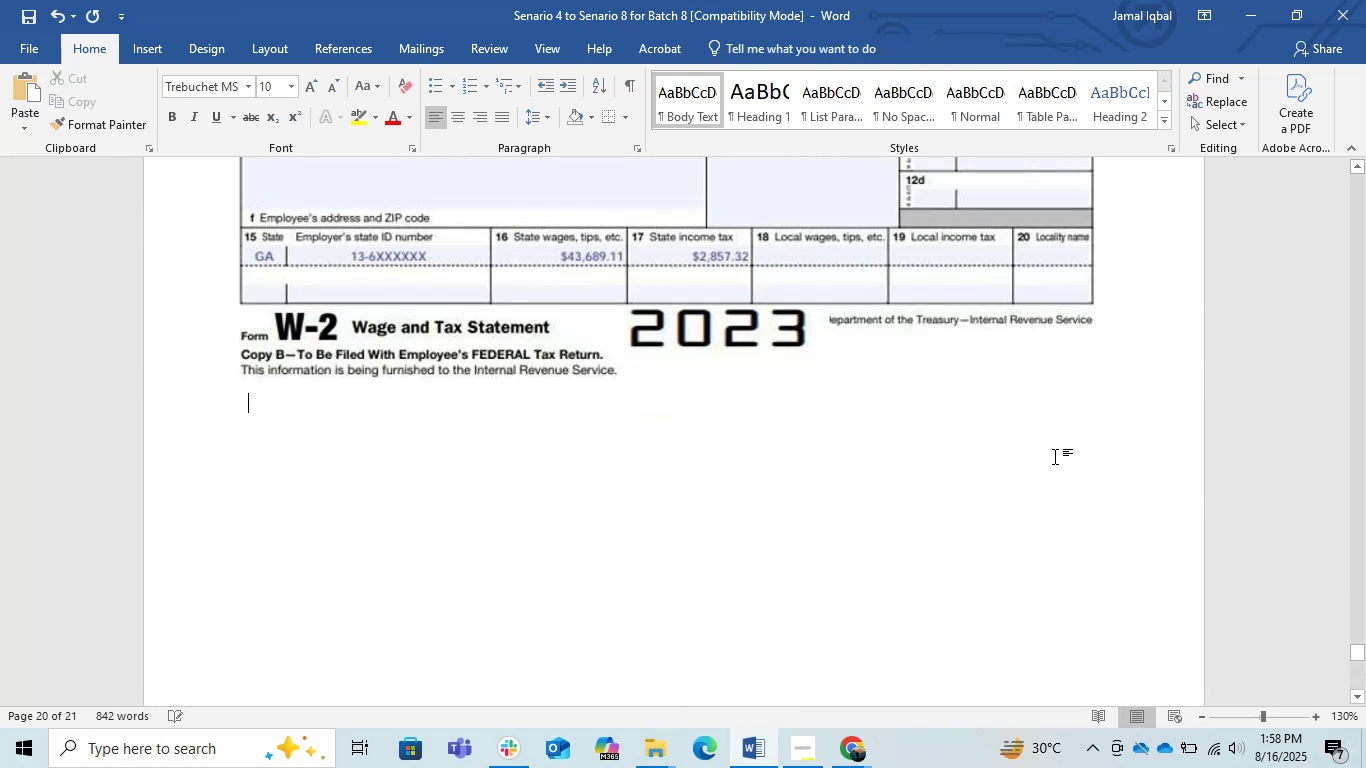 
key(Enter)
 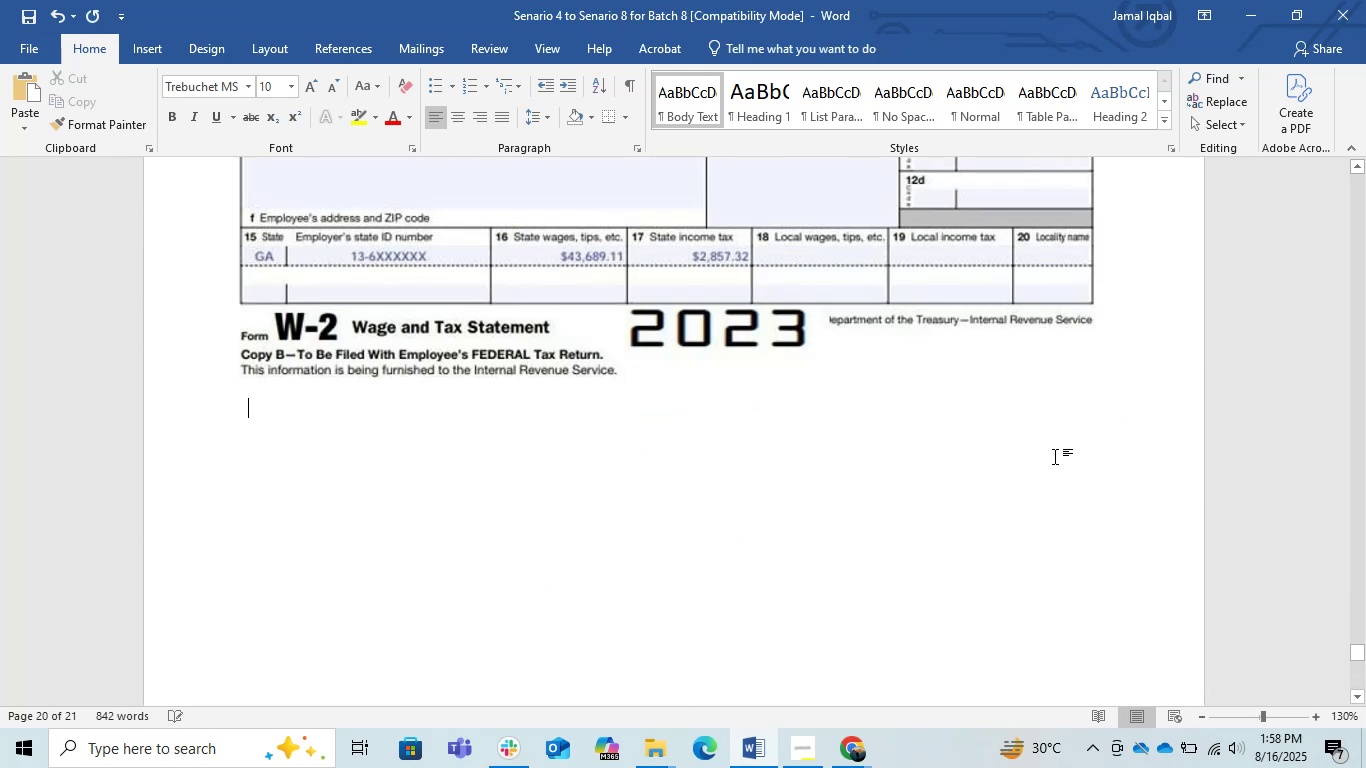 
key(Enter)
 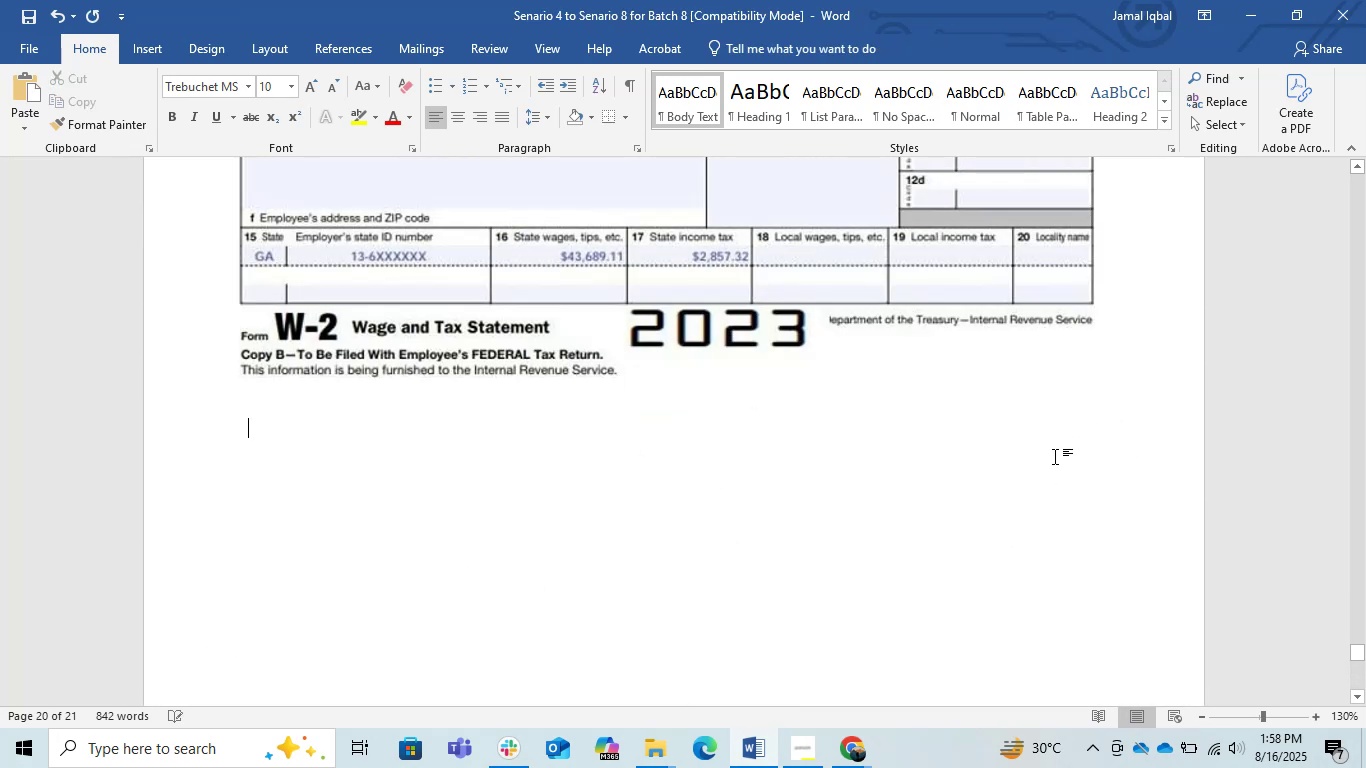 
key(Enter)
 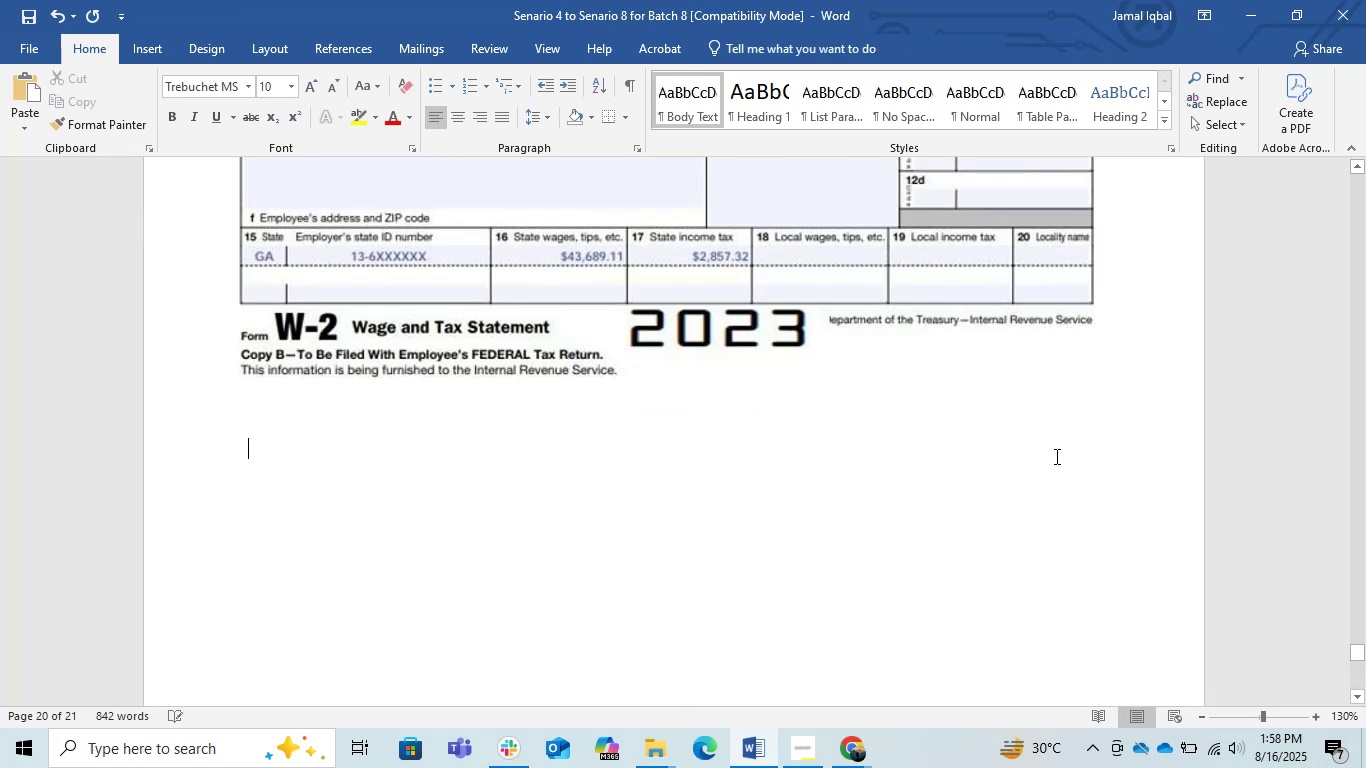 
key(Enter)
 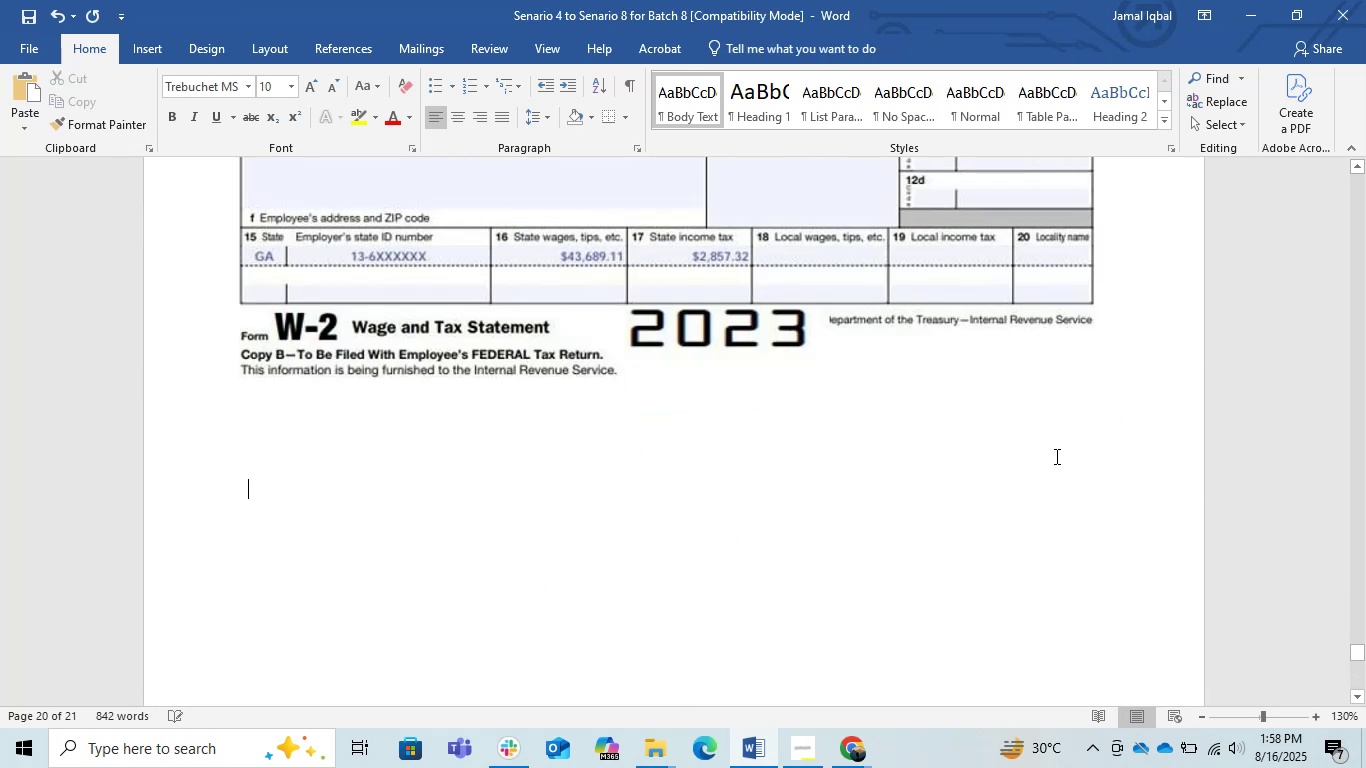 
key(Control+V)
 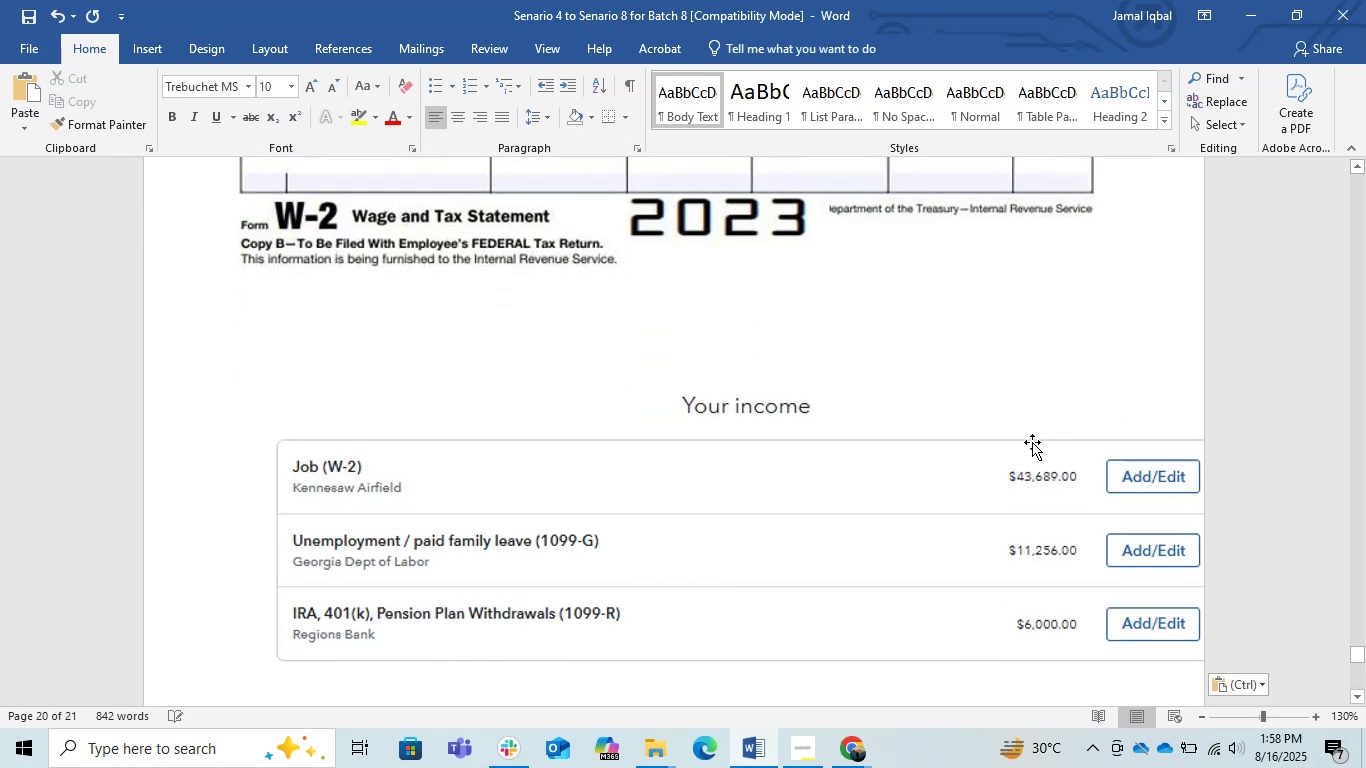 
key(Alt+AltLeft)
 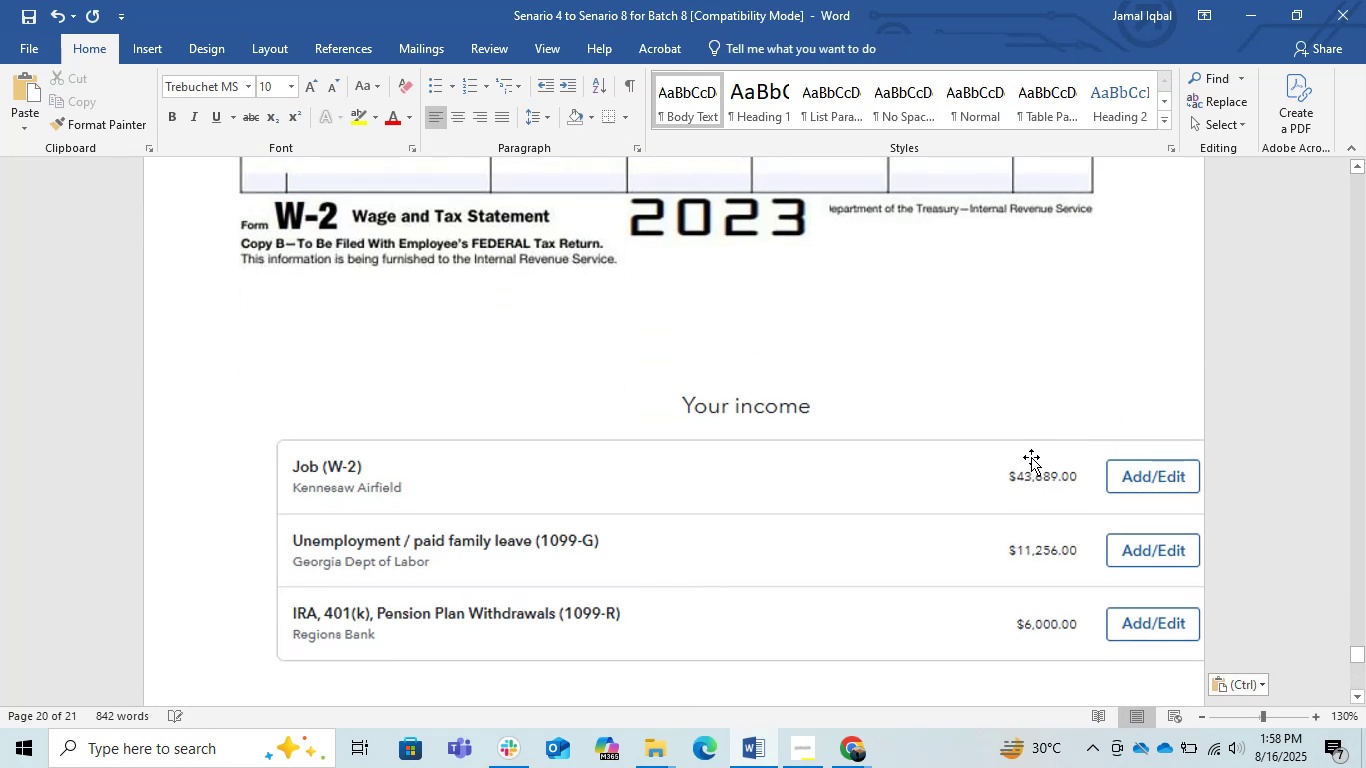 
key(Alt+Tab)
 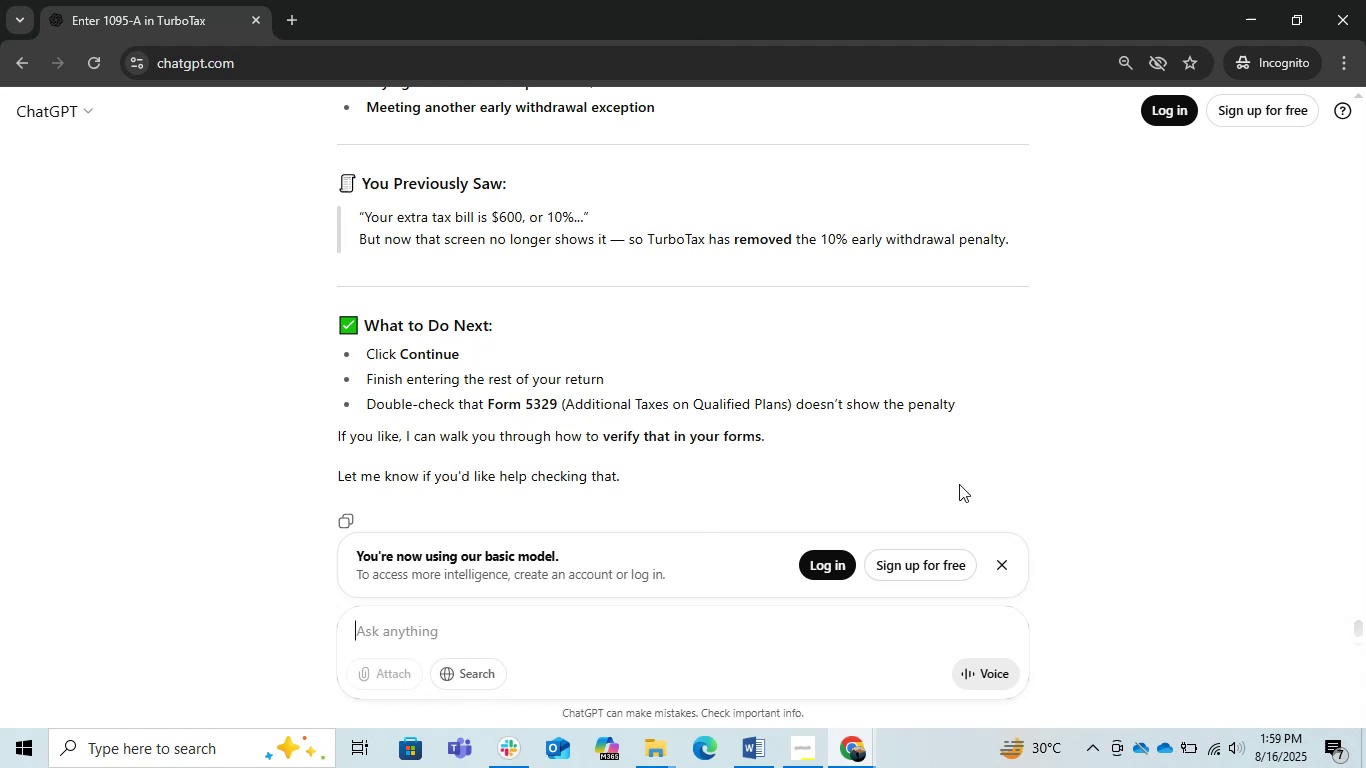 
scroll: coordinate [850, 498], scroll_direction: up, amount: 1.0
 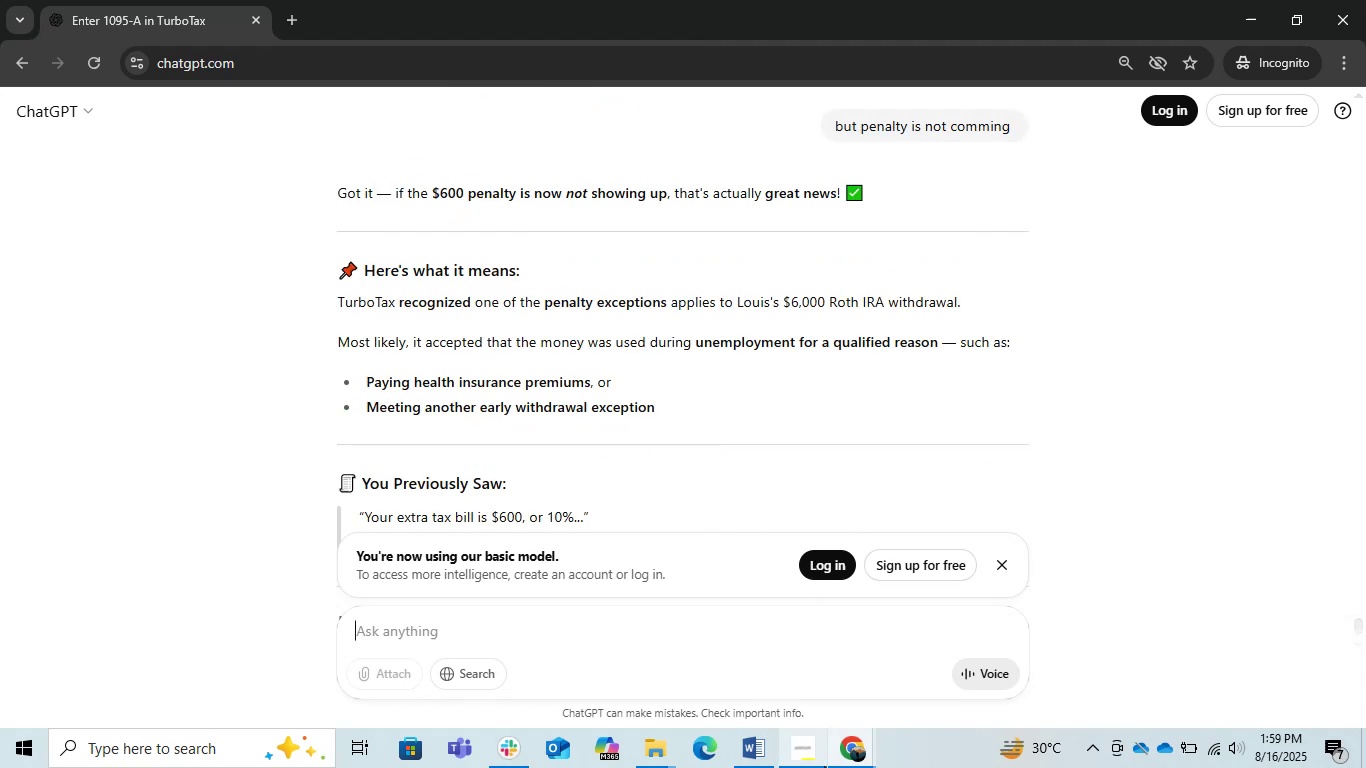 
left_click([852, 764])
 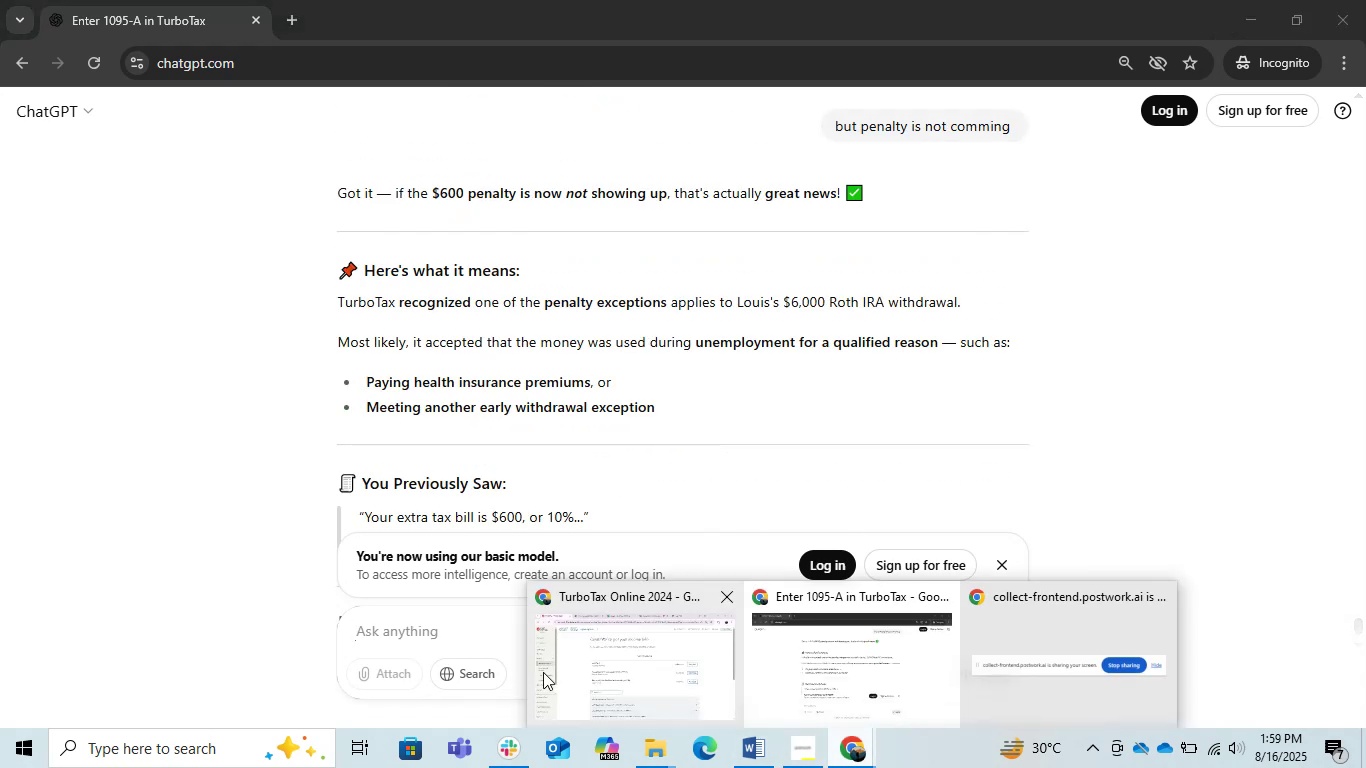 
left_click([537, 672])
 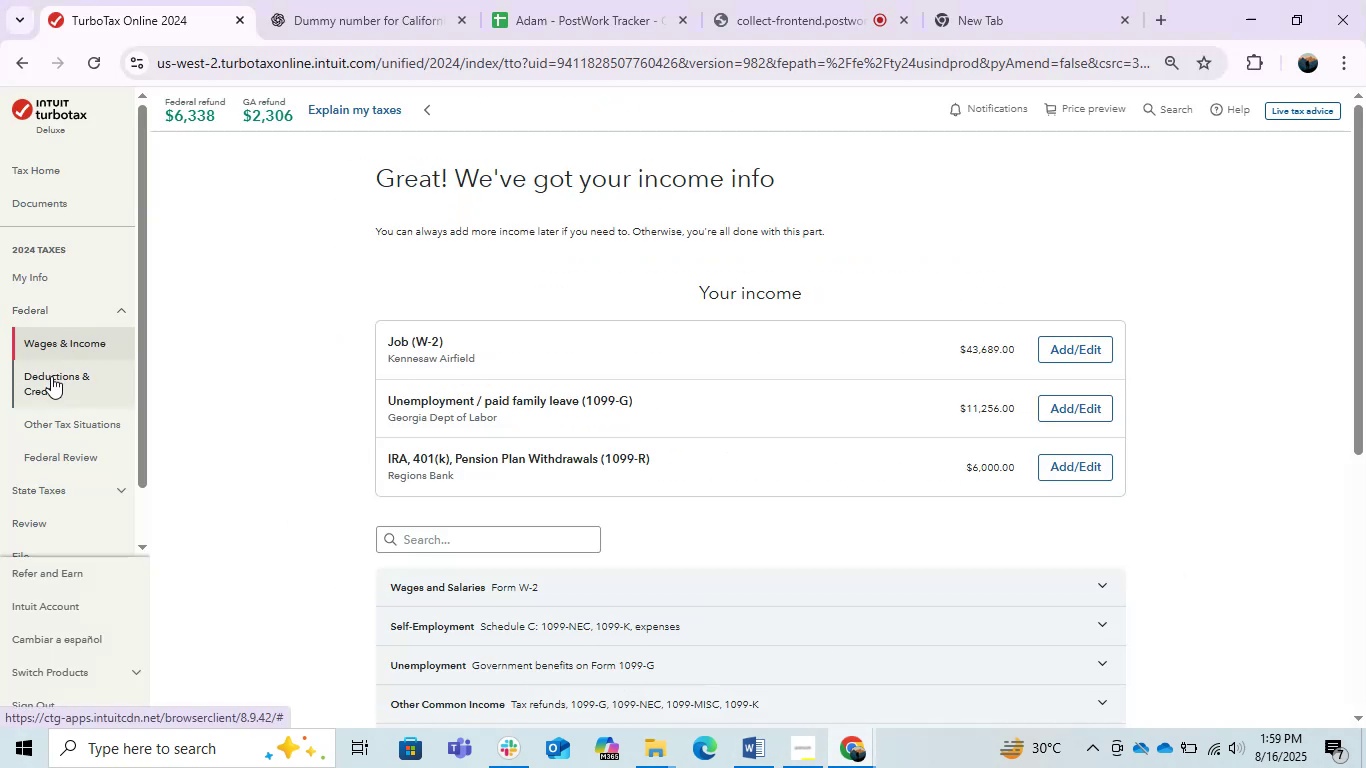 
left_click([58, 180])
 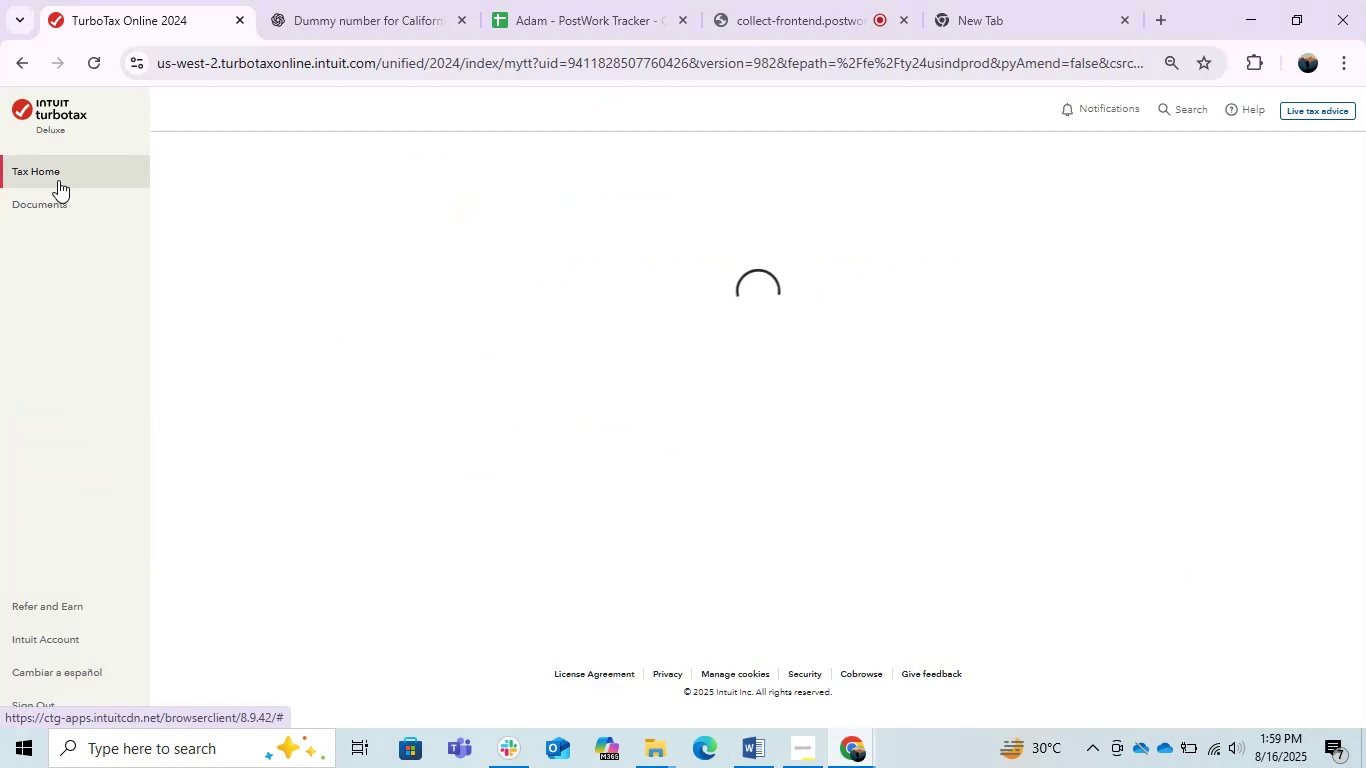 
mouse_move([846, 405])
 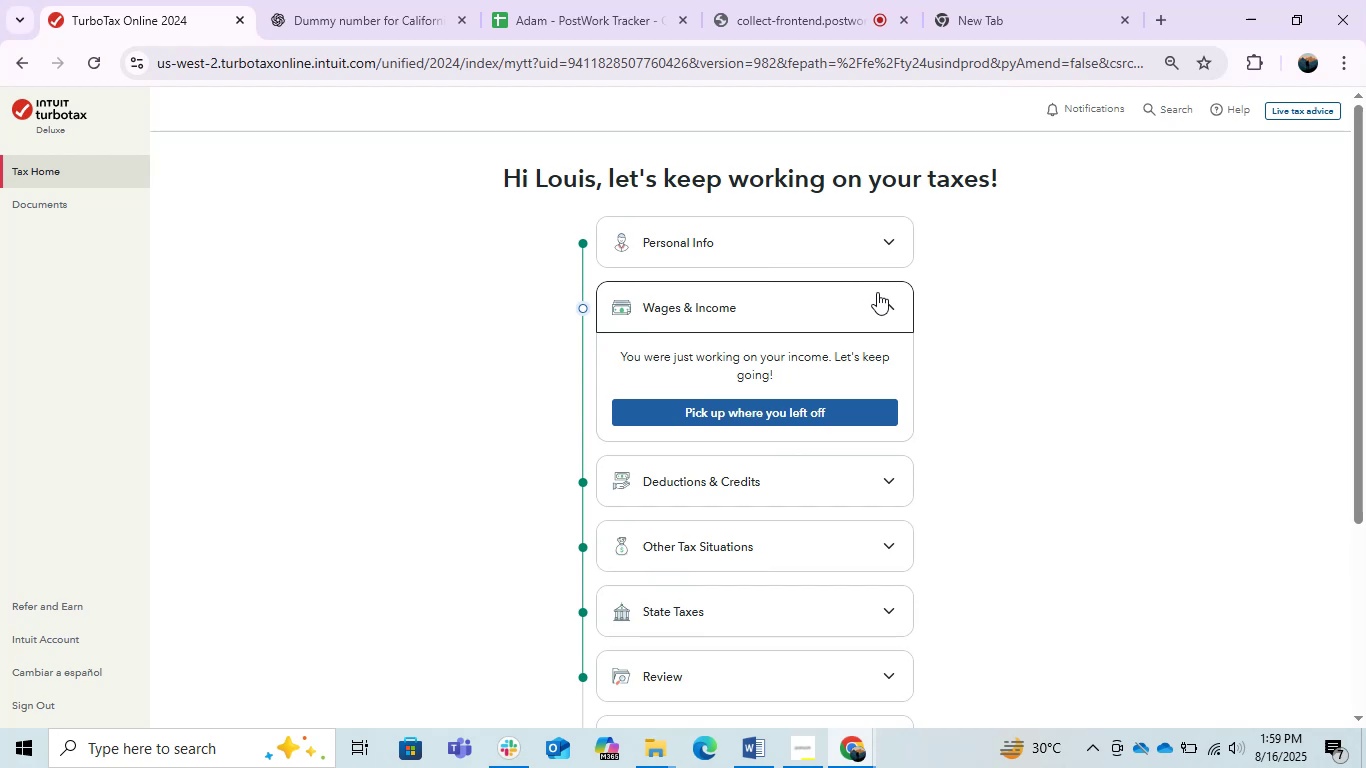 
left_click([897, 305])
 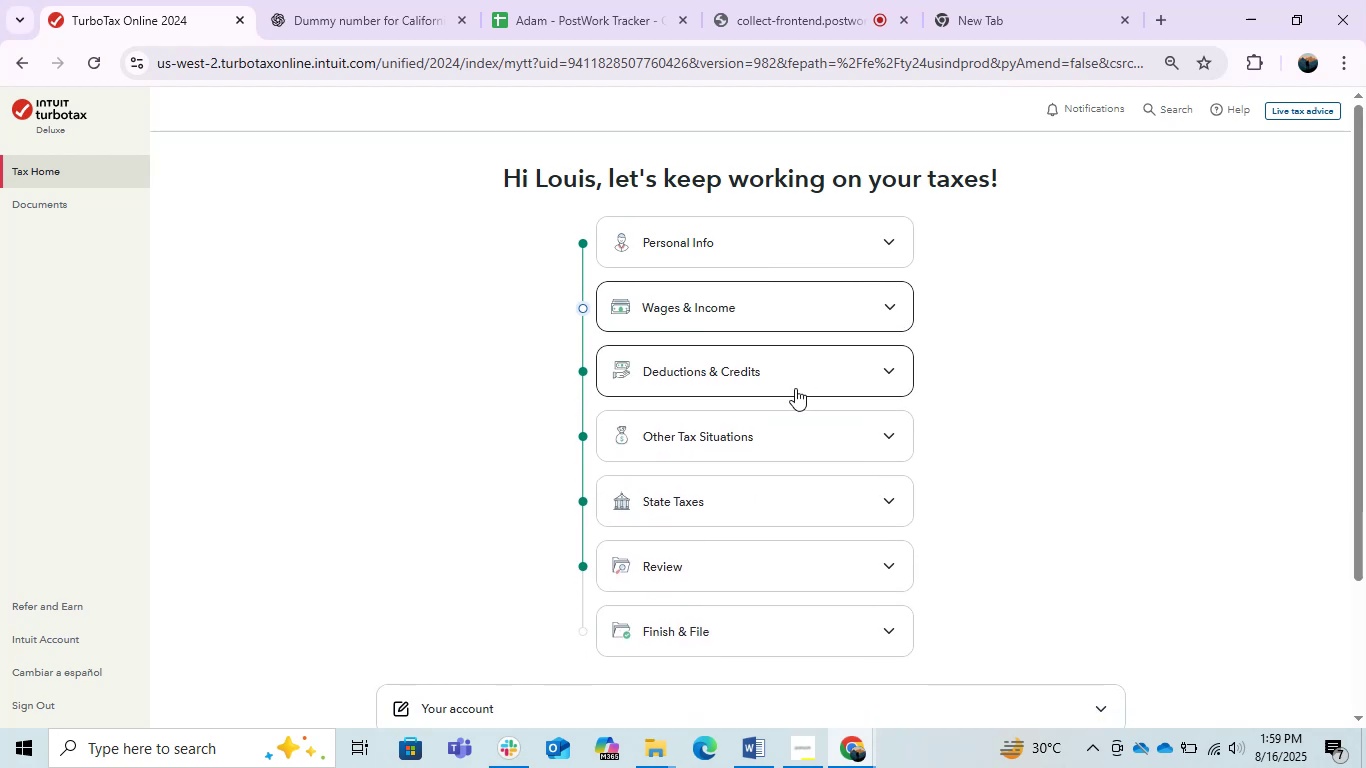 
left_click([766, 376])
 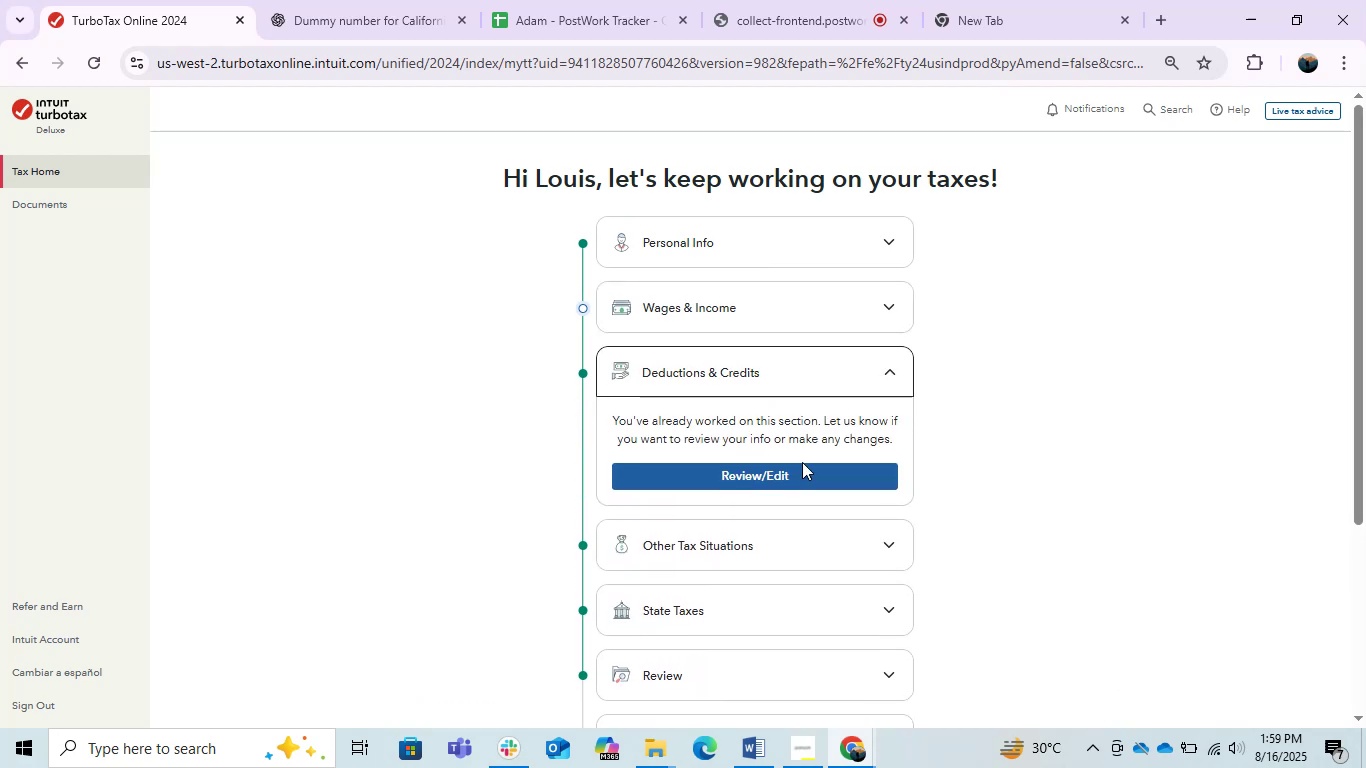 
left_click([767, 471])
 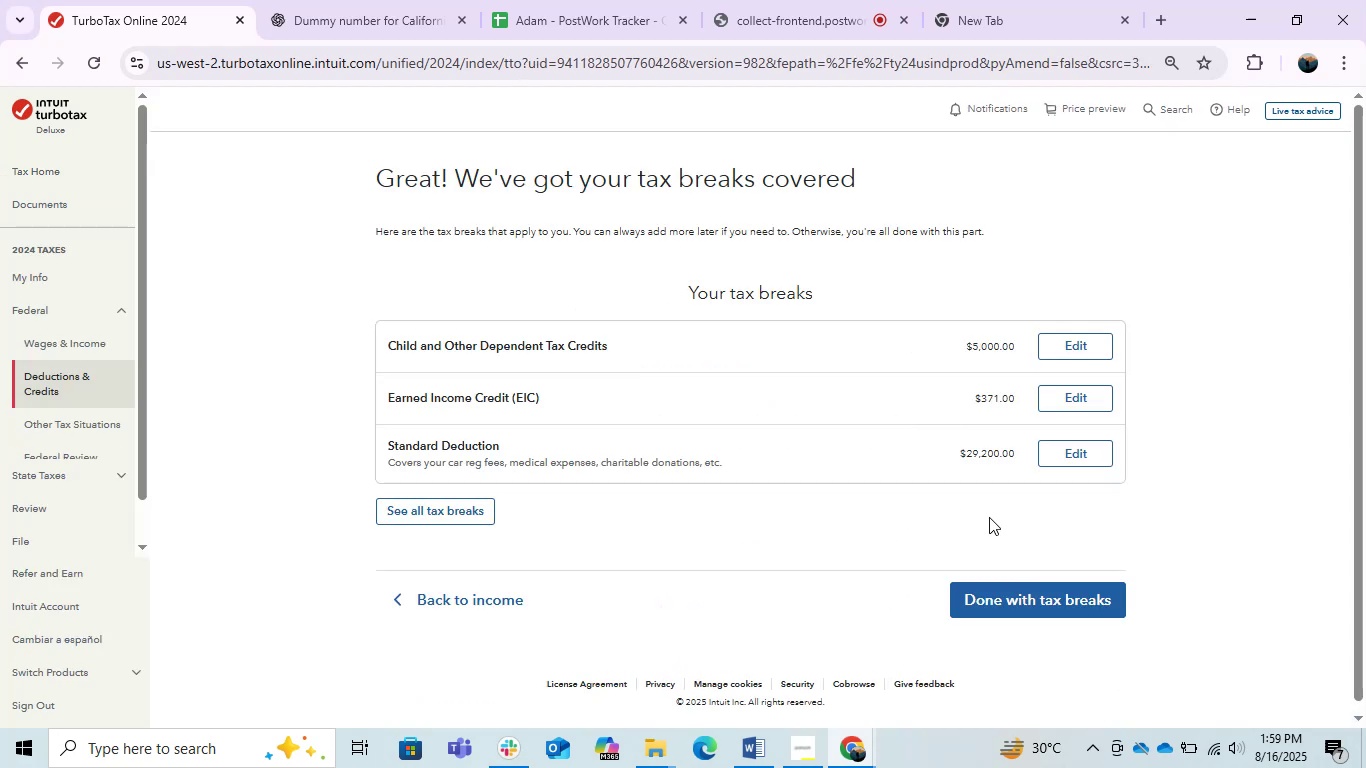 
key(PrintScreen)
 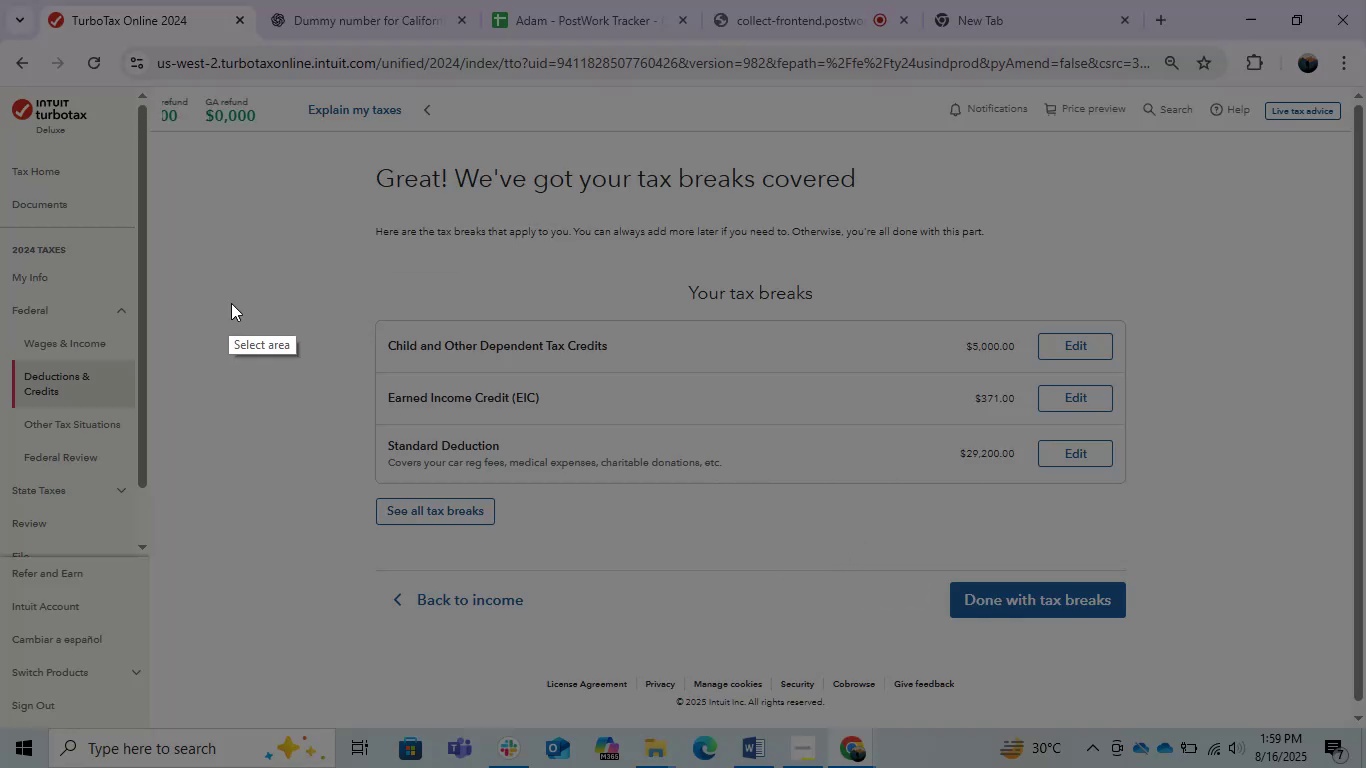 
left_click_drag(start_coordinate=[324, 278], to_coordinate=[1172, 491])
 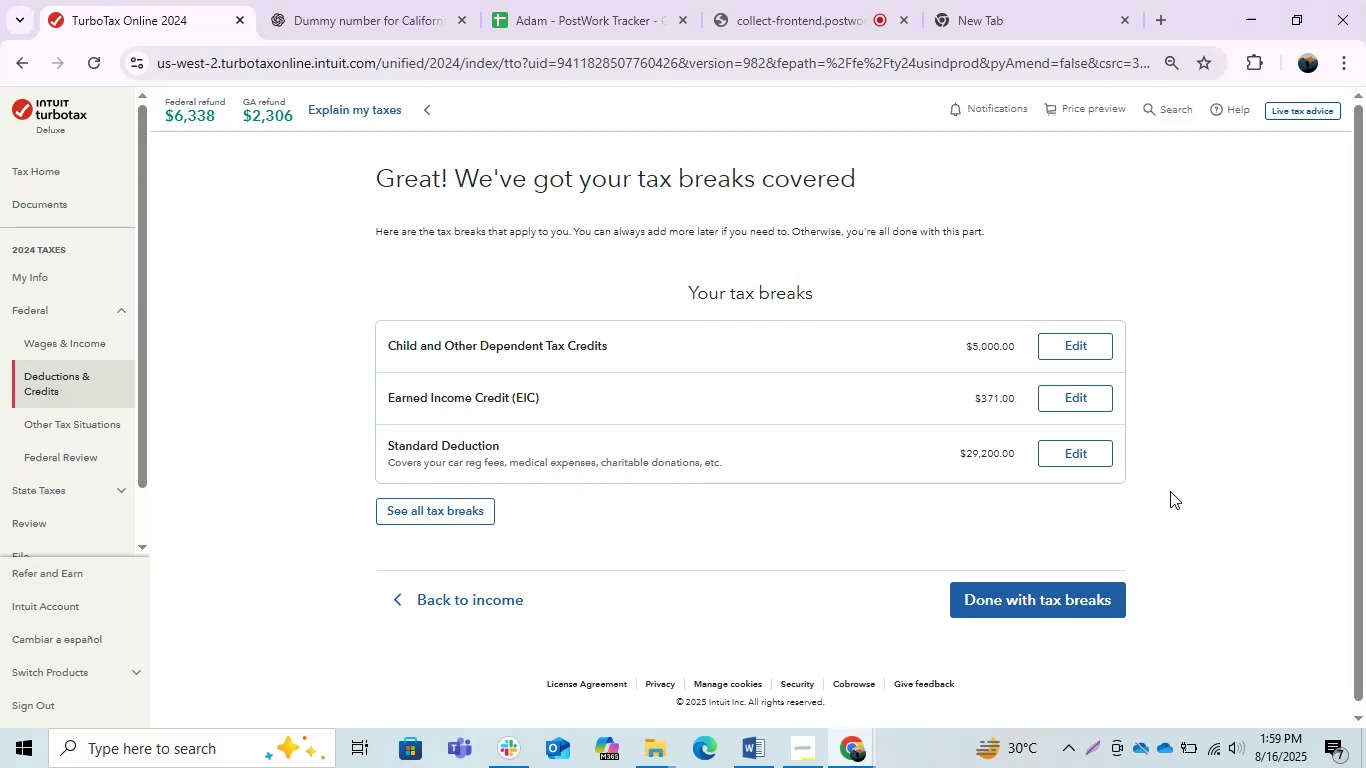 
key(Control+C)
 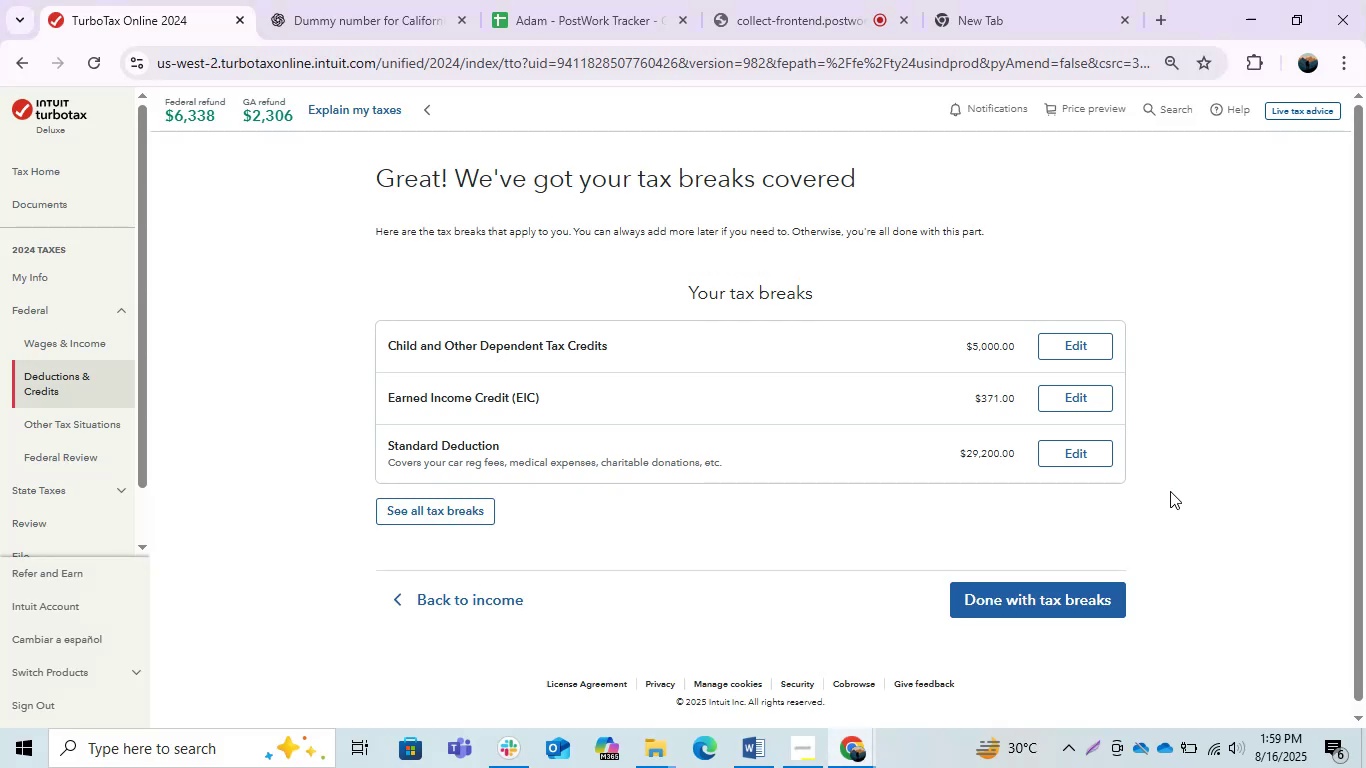 
key(Alt+AltLeft)
 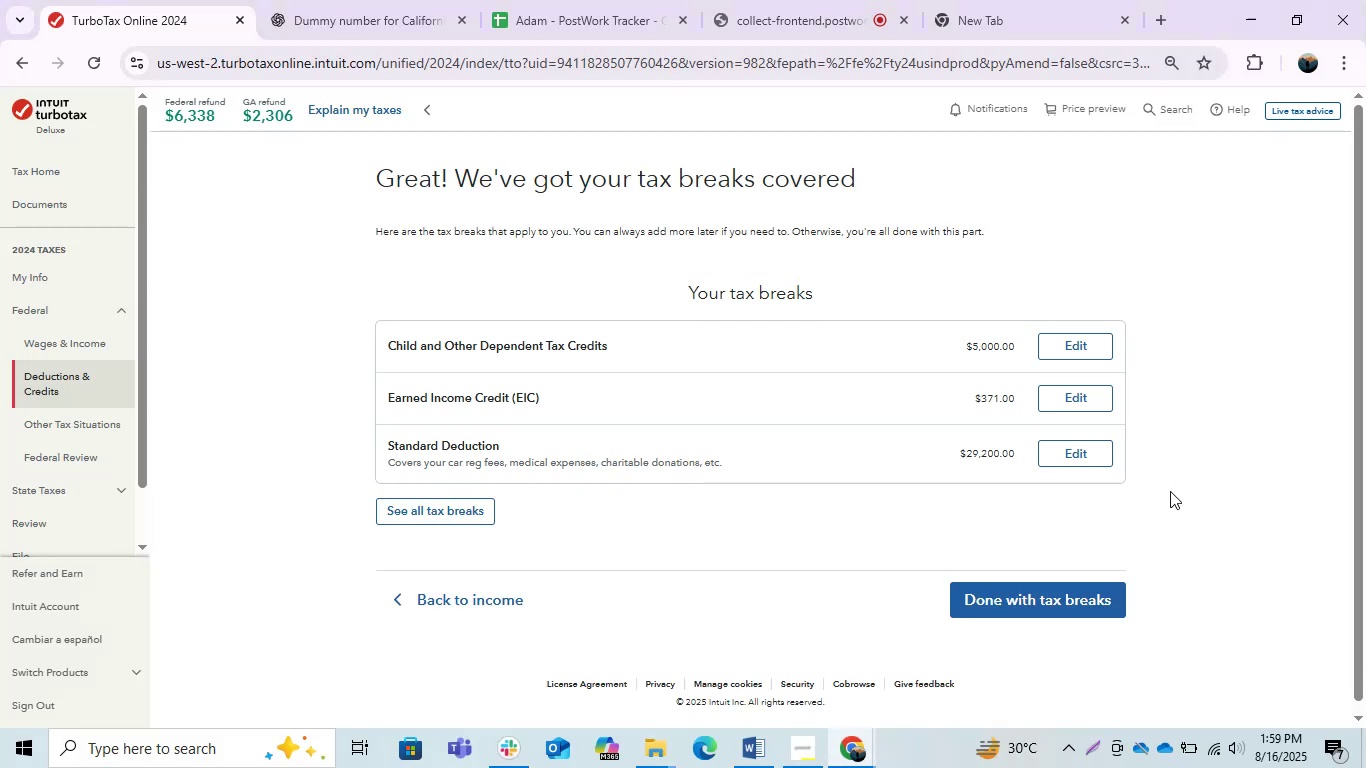 
key(Alt+Tab)
 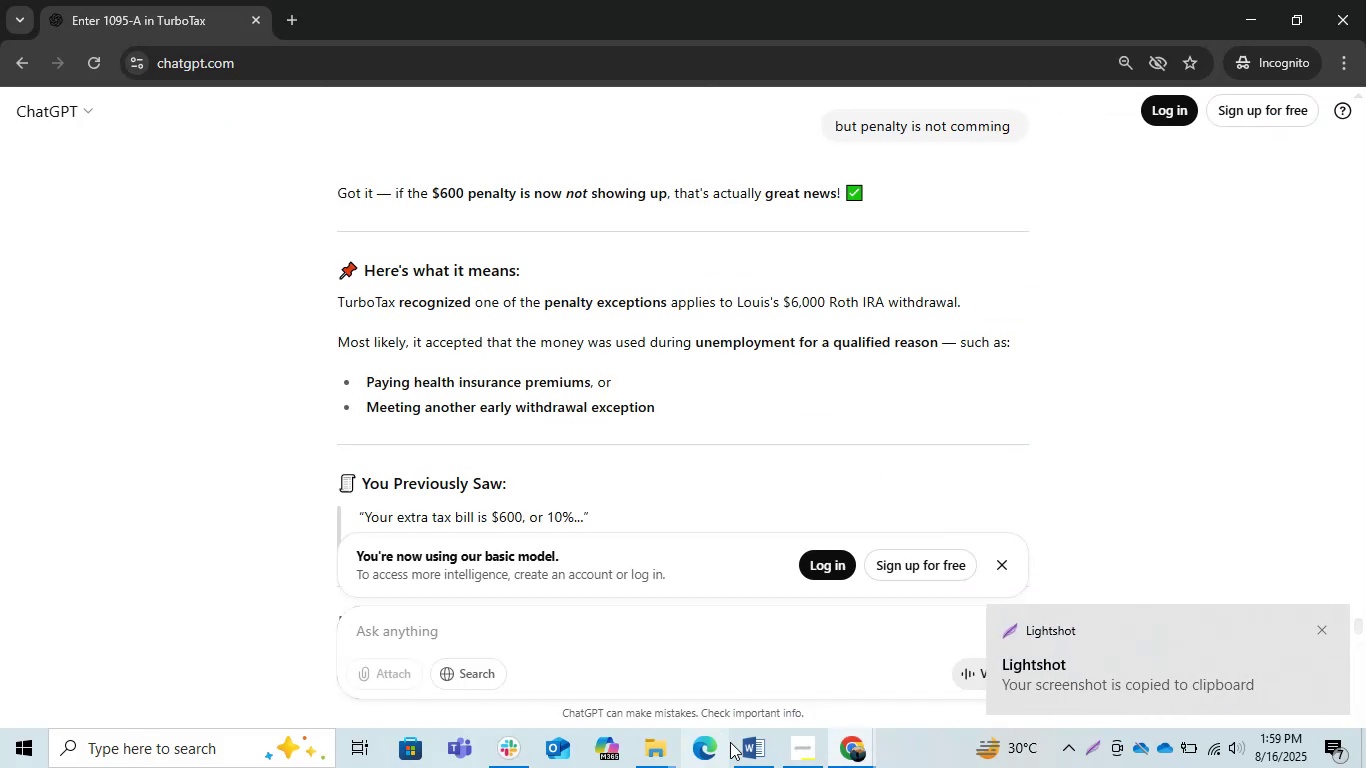 
scroll: coordinate [757, 650], scroll_direction: down, amount: 2.0
 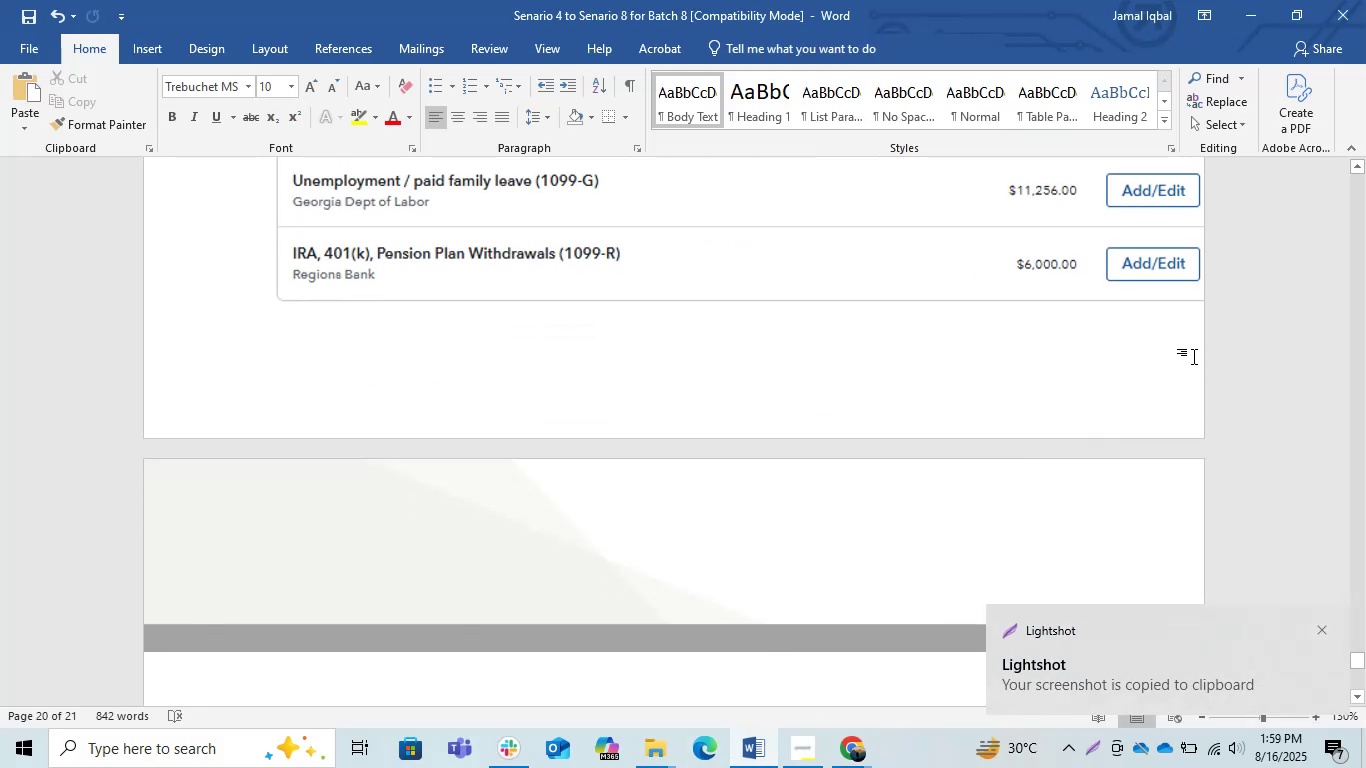 
left_click([1095, 377])
 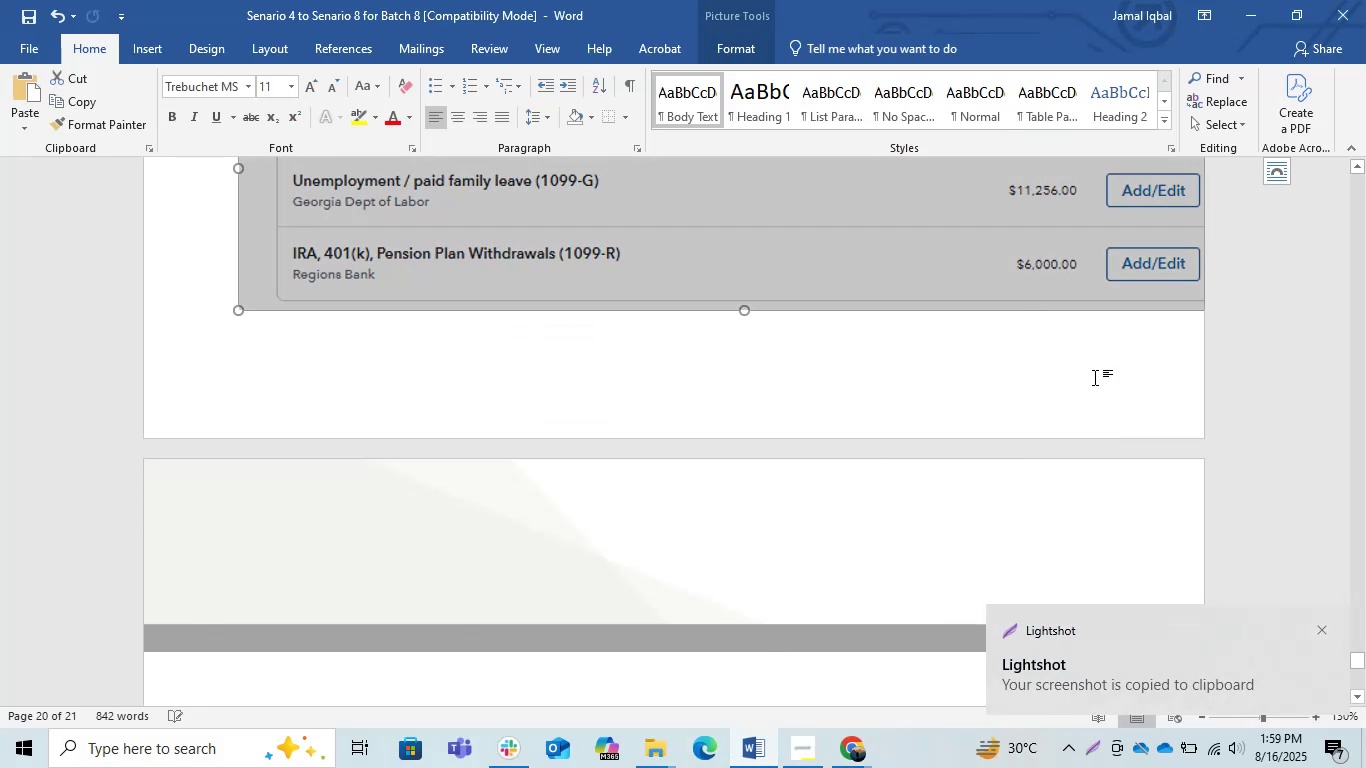 
scroll: coordinate [1095, 377], scroll_direction: up, amount: 1.0
 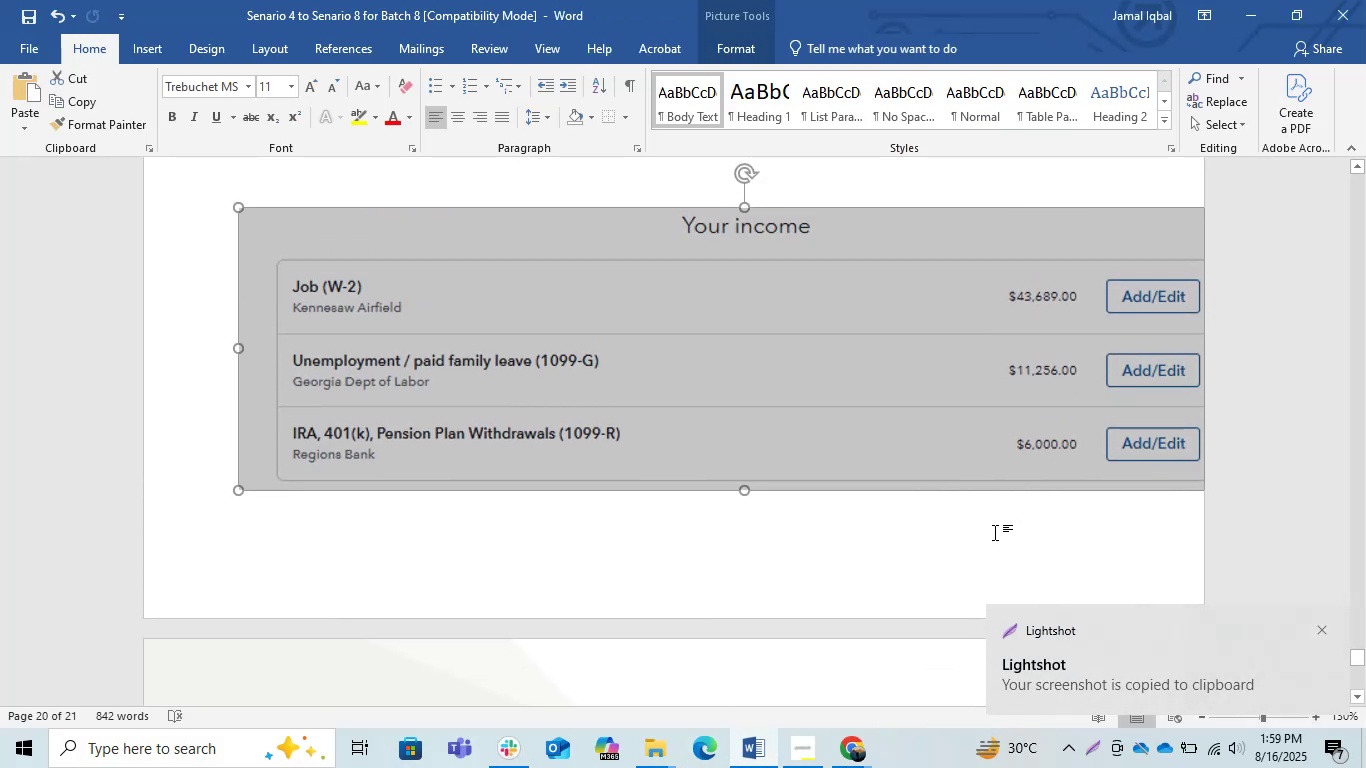 
left_click([982, 553])
 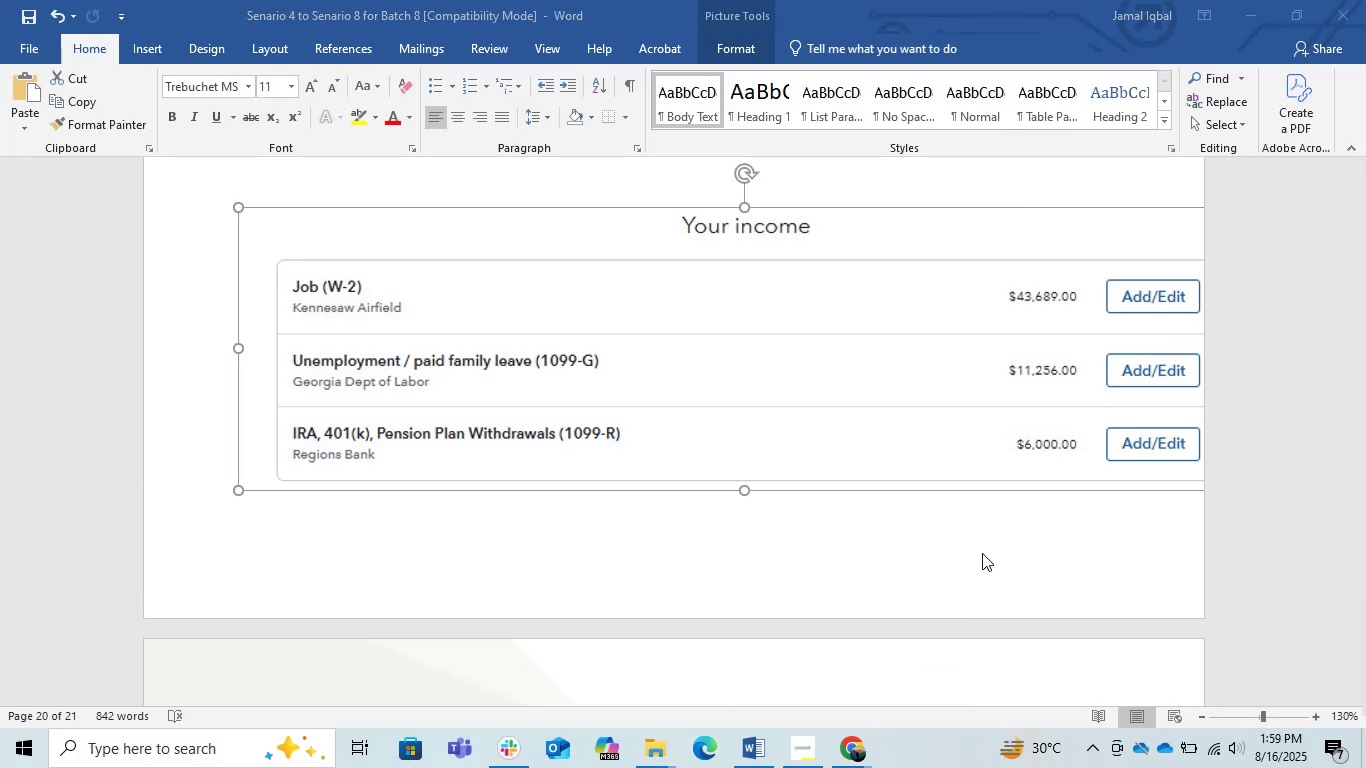 
key(Control+V)
 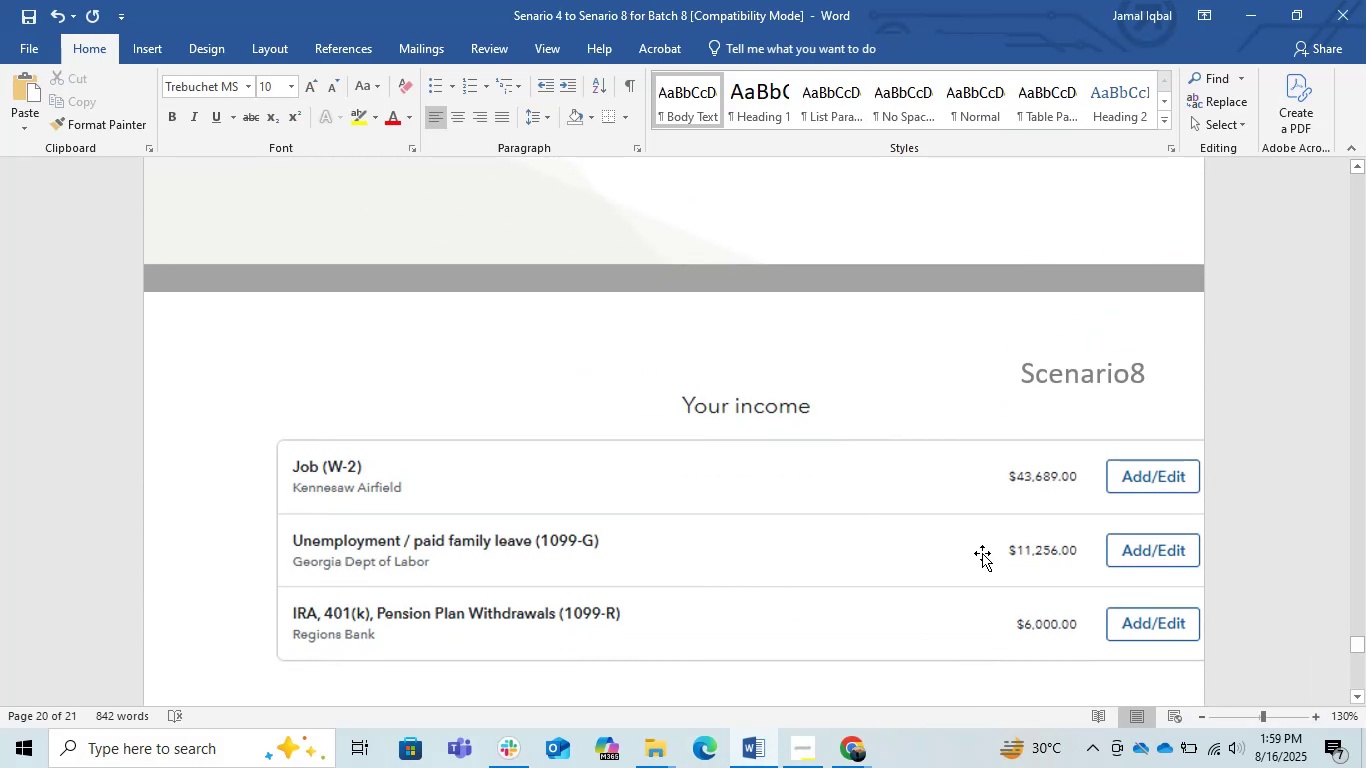 
scroll: coordinate [982, 553], scroll_direction: up, amount: 1.0
 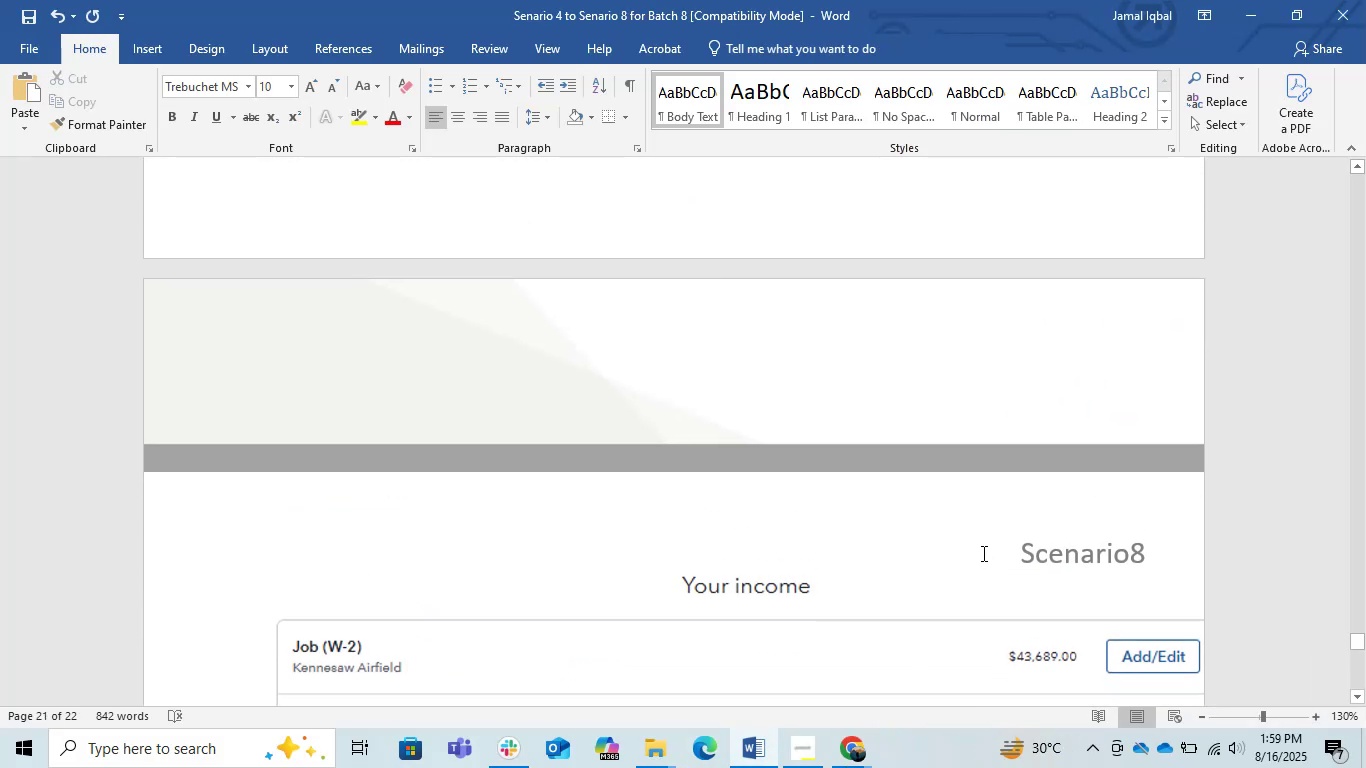 
scroll: coordinate [982, 553], scroll_direction: down, amount: 2.0
 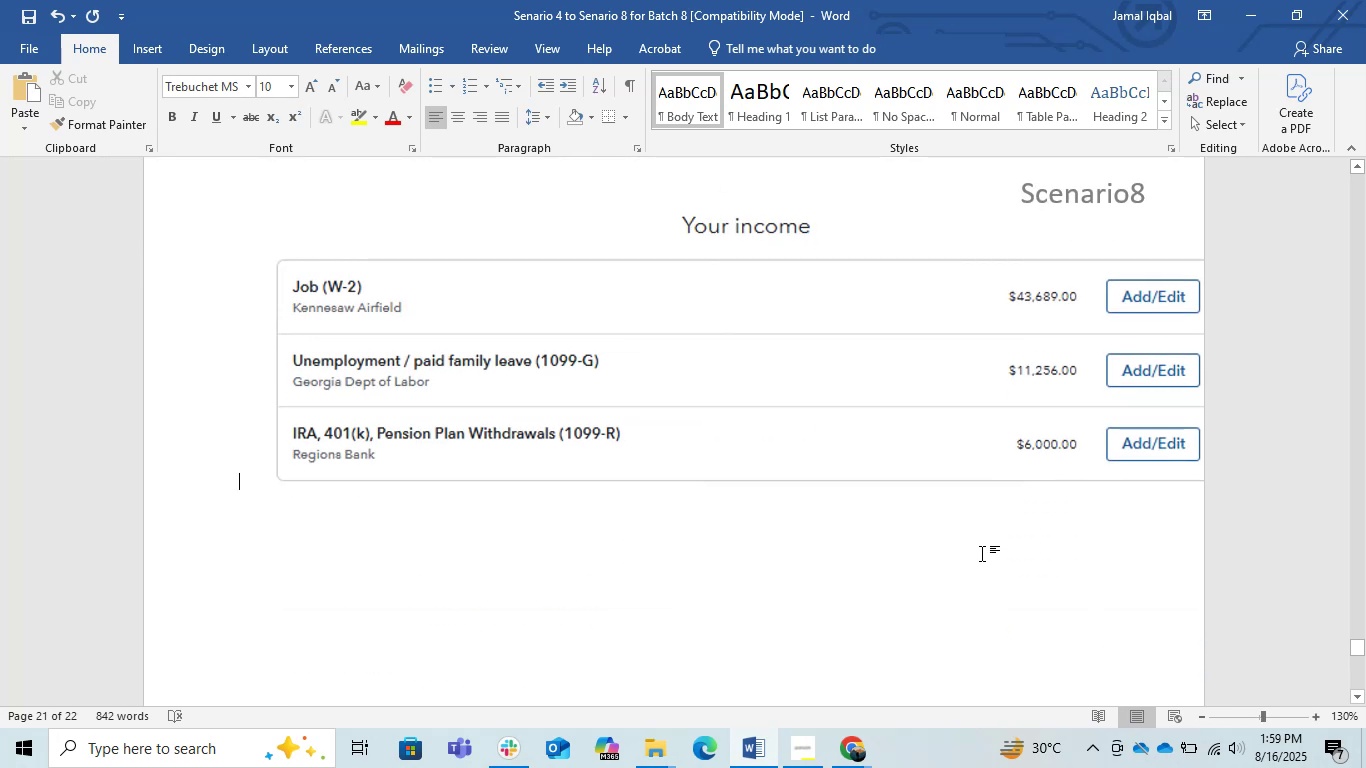 
left_click([927, 561])
 